 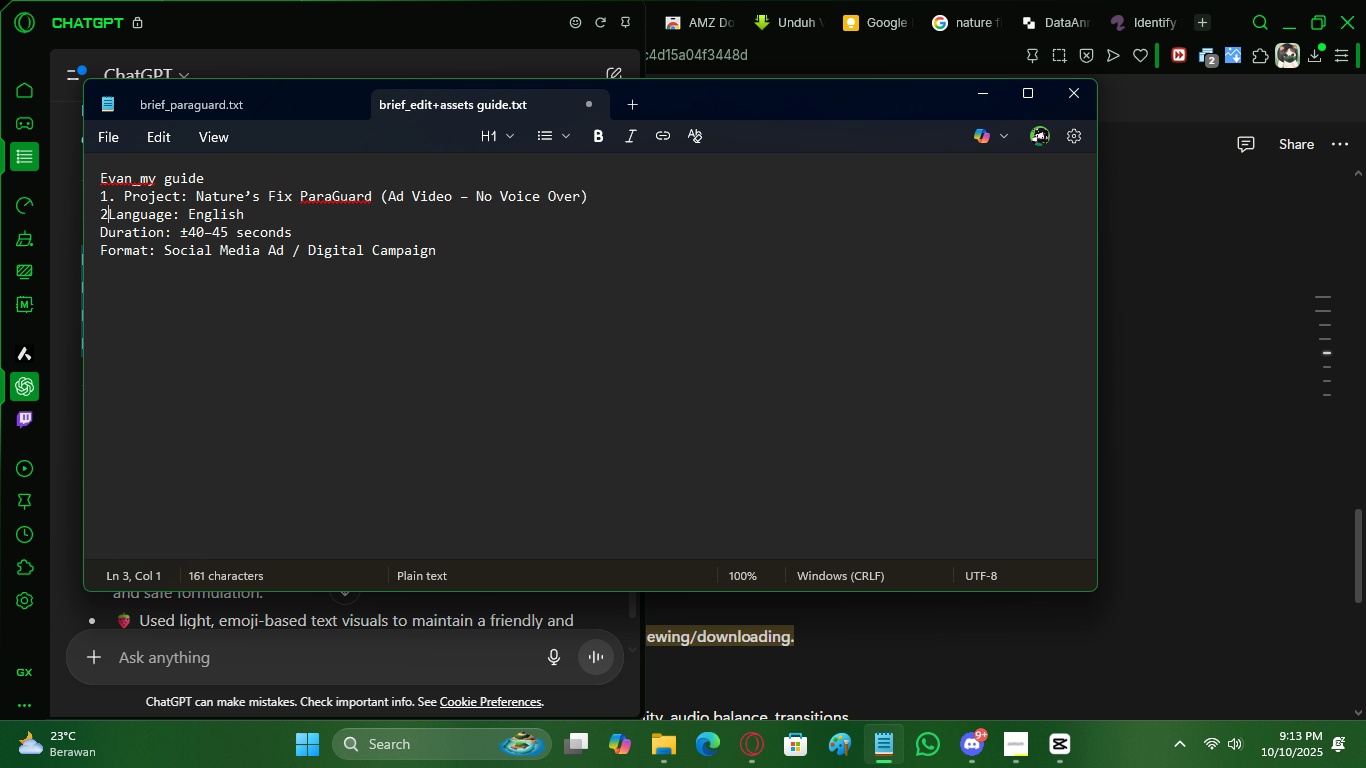 
key(2)
 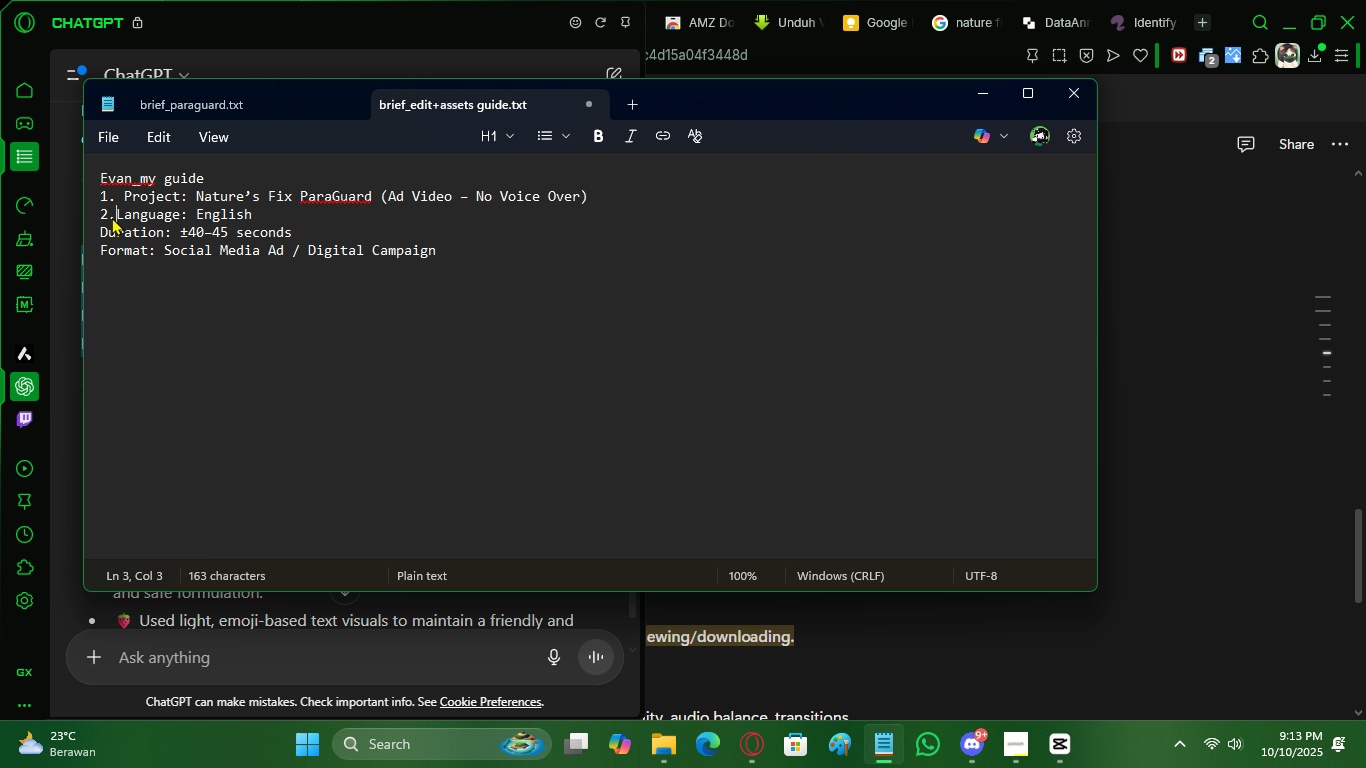 
key(Period)
 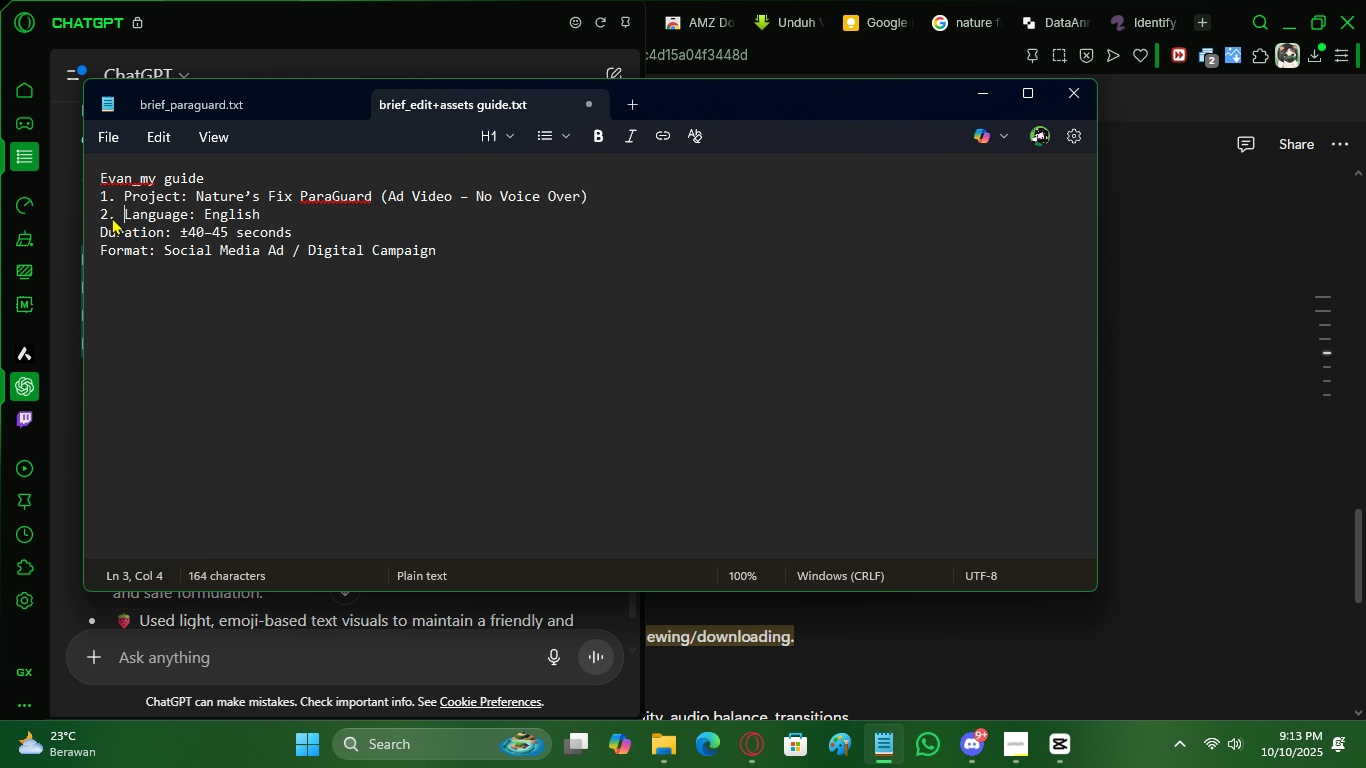 
key(Space)
 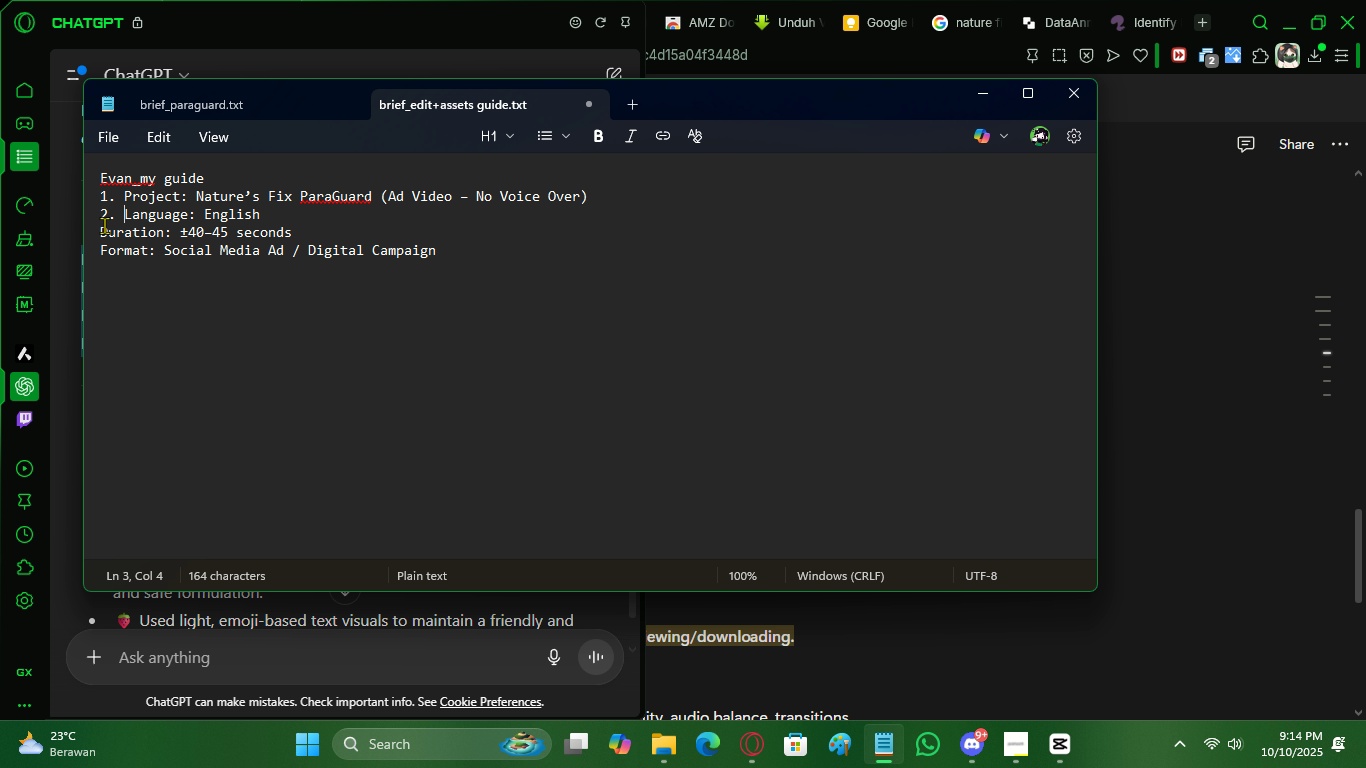 
left_click([102, 227])
 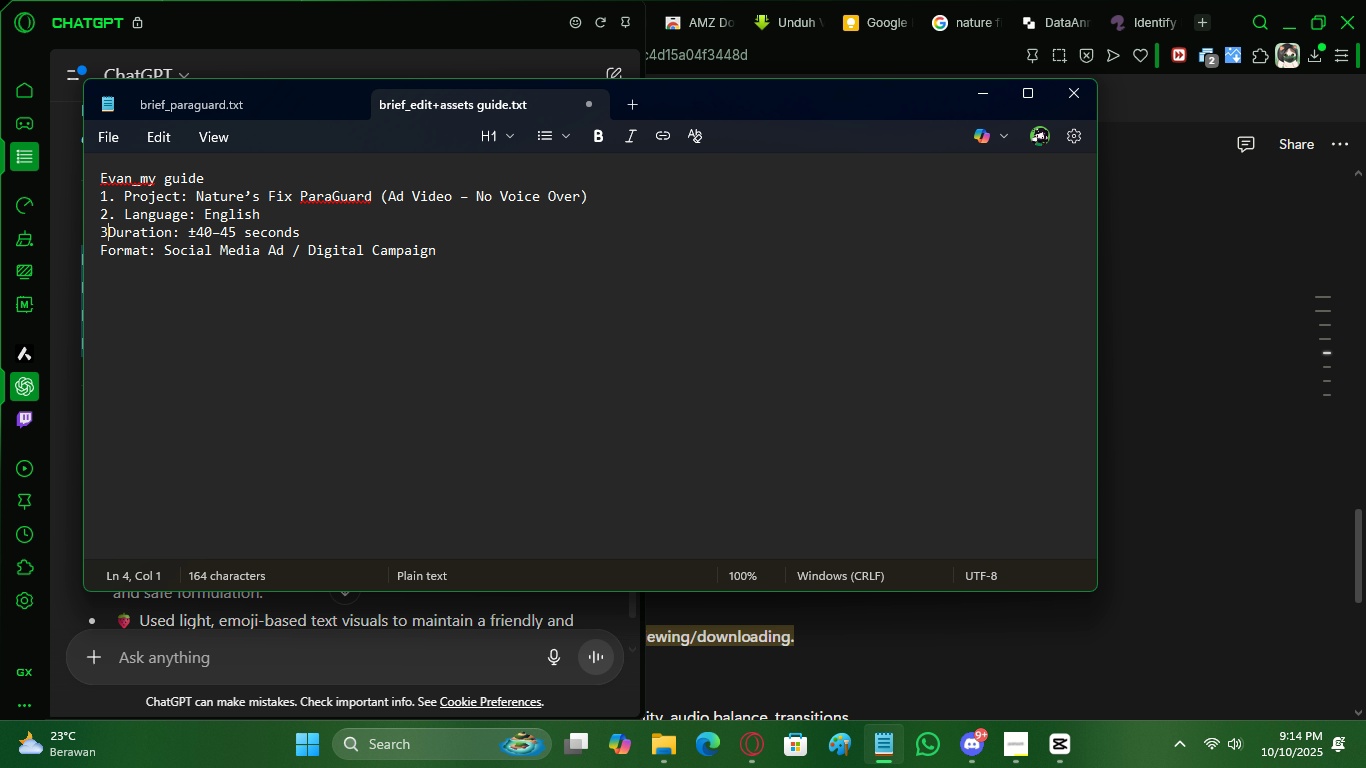 
key(3)
 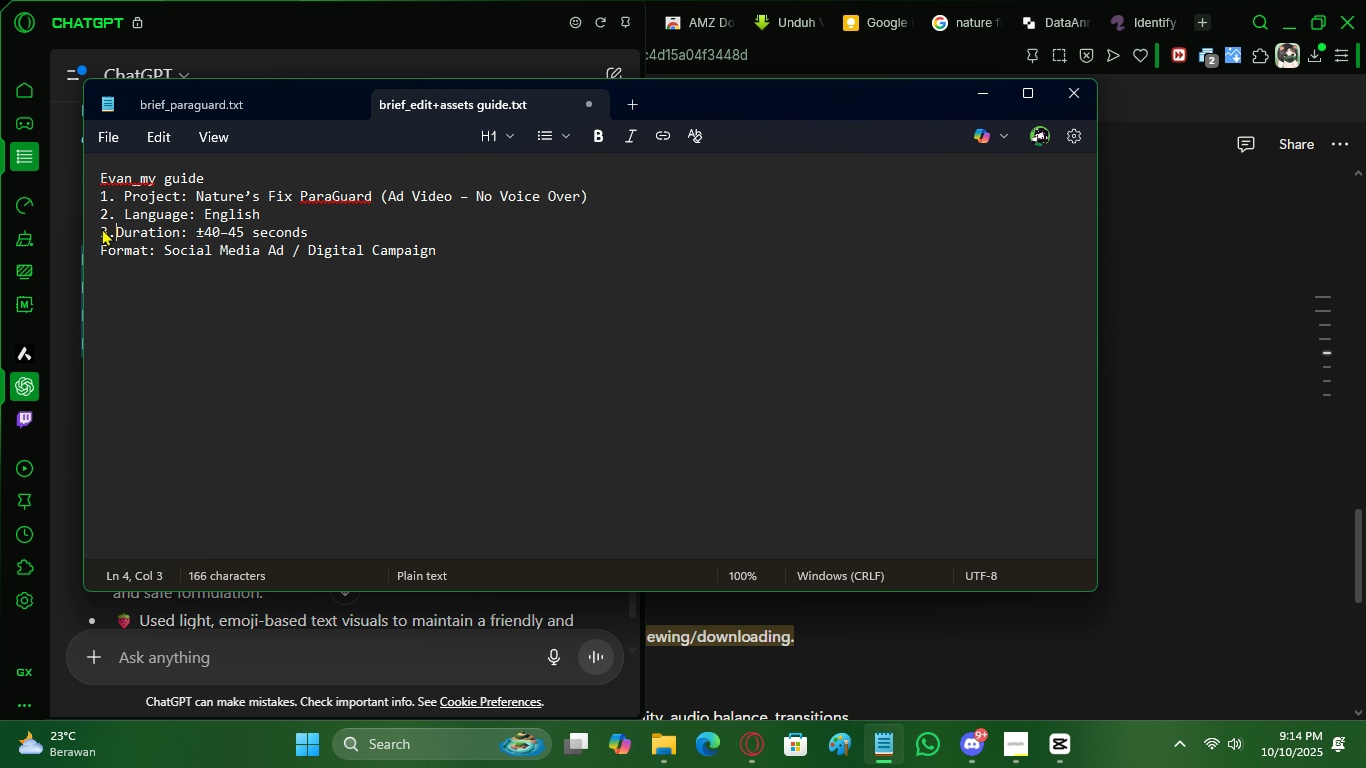 
key(Period)
 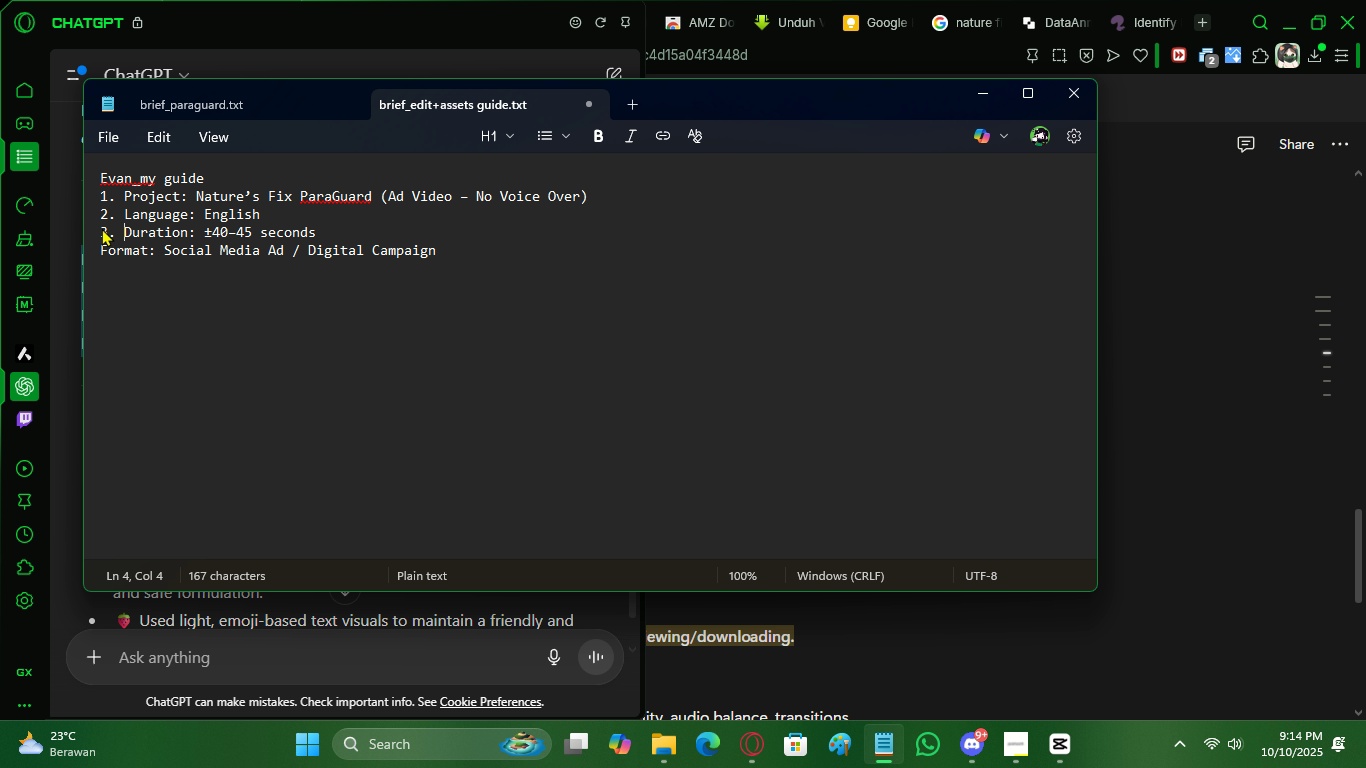 
key(Space)
 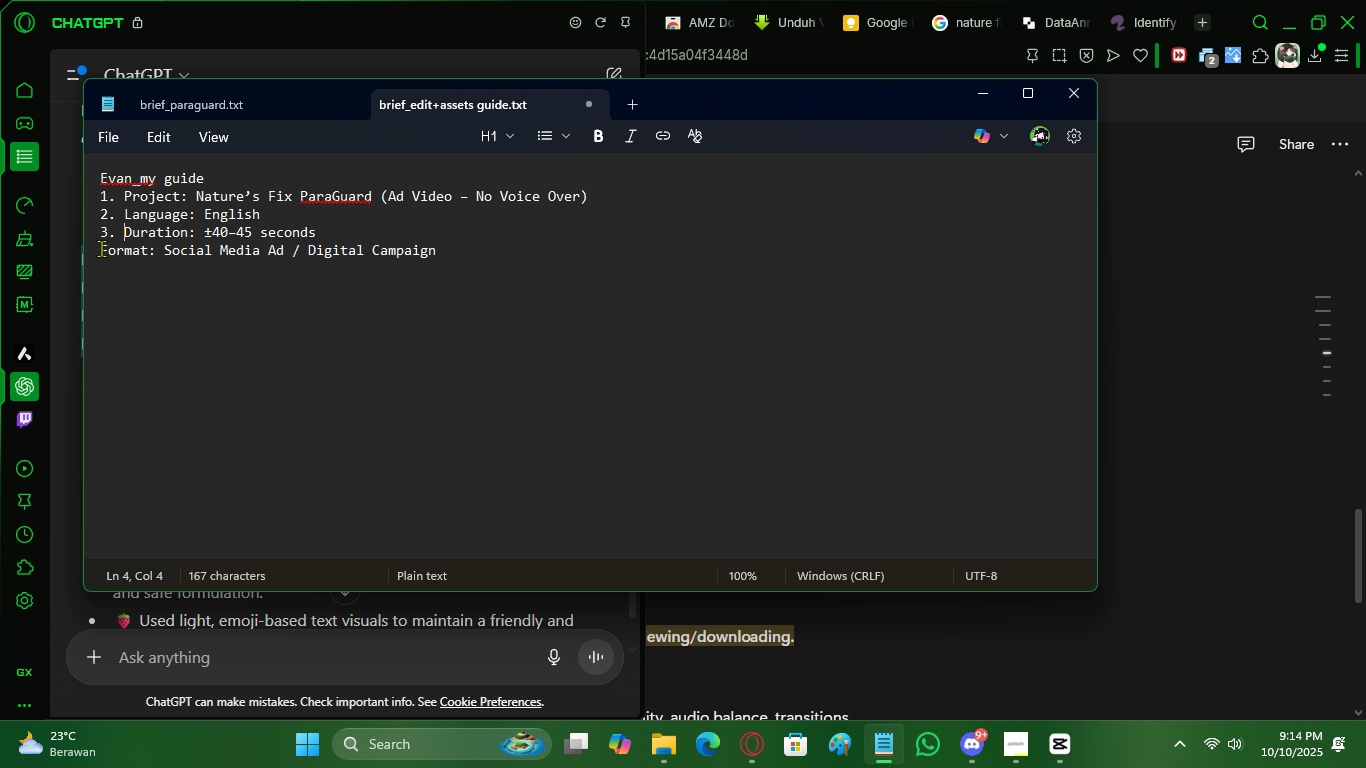 
left_click([102, 248])
 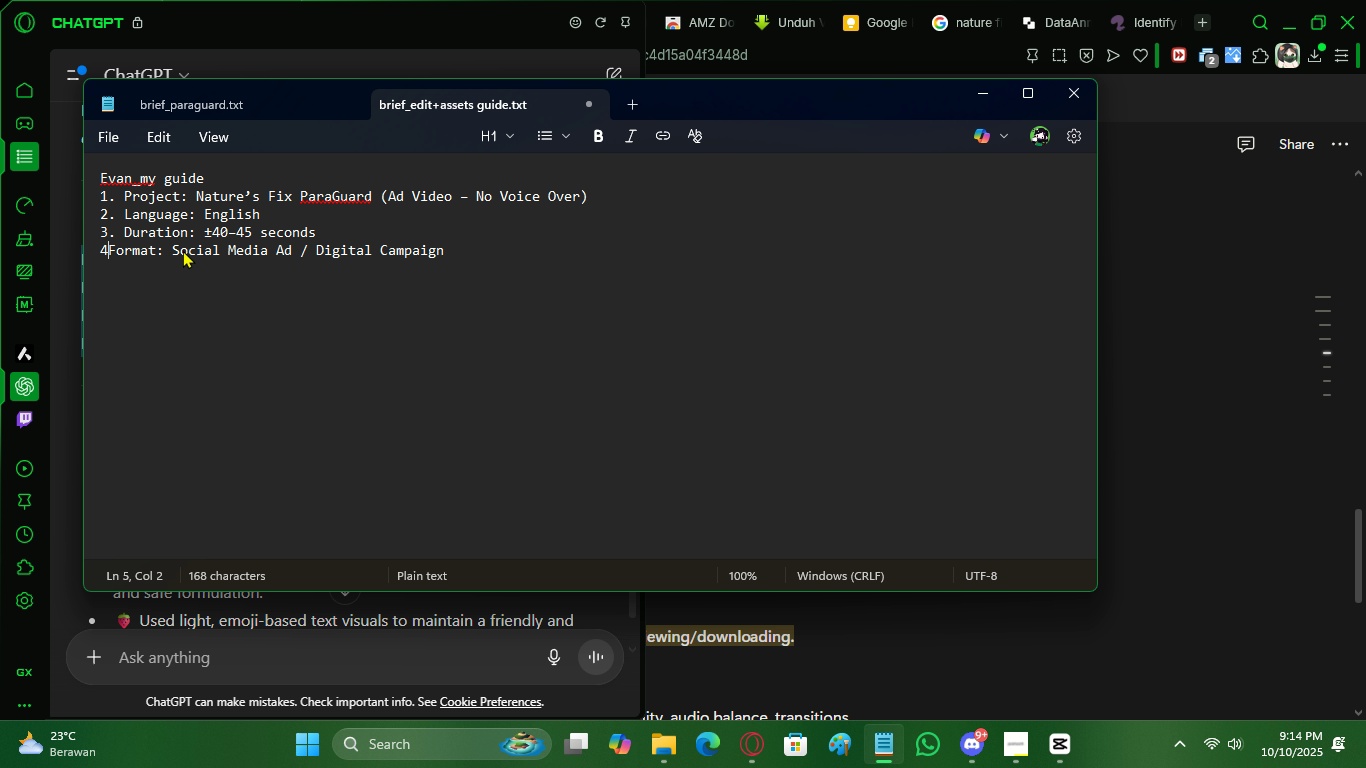 
key(4)
 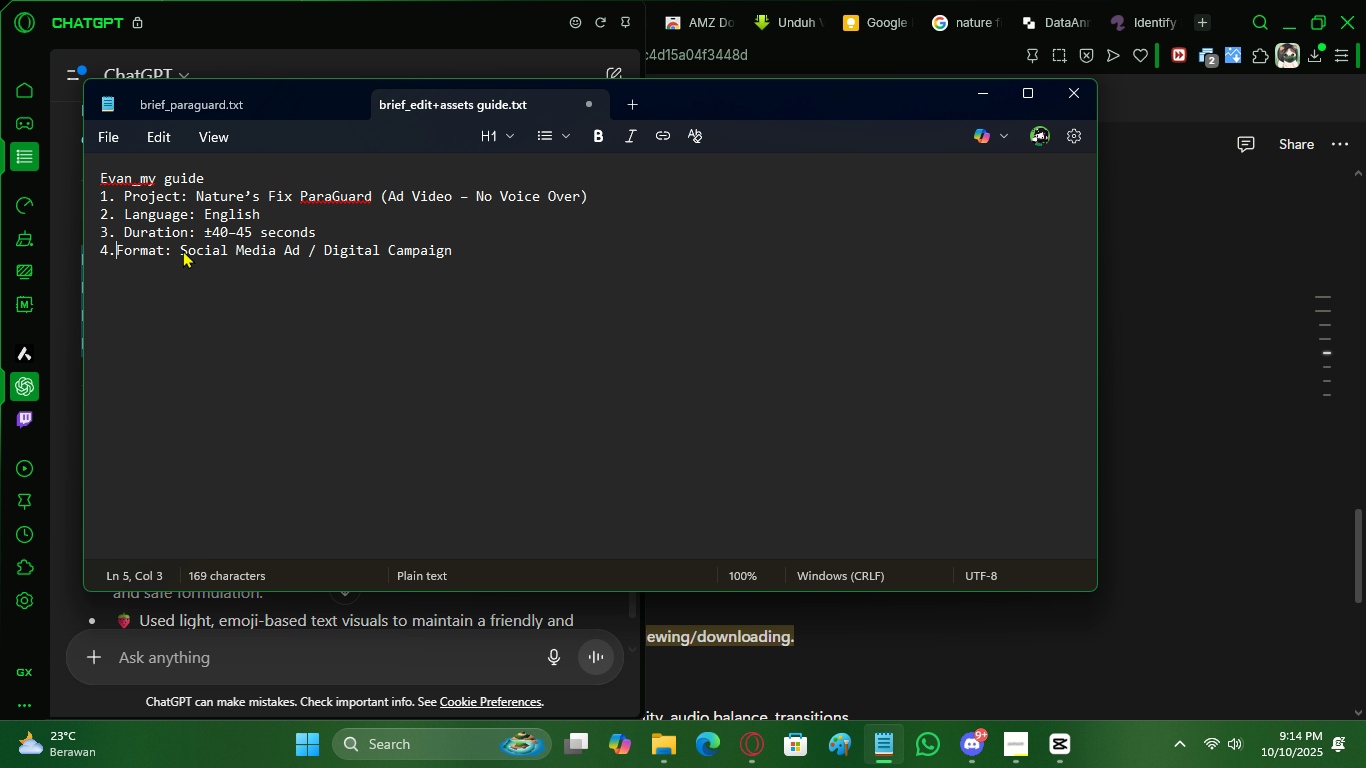 
key(Period)
 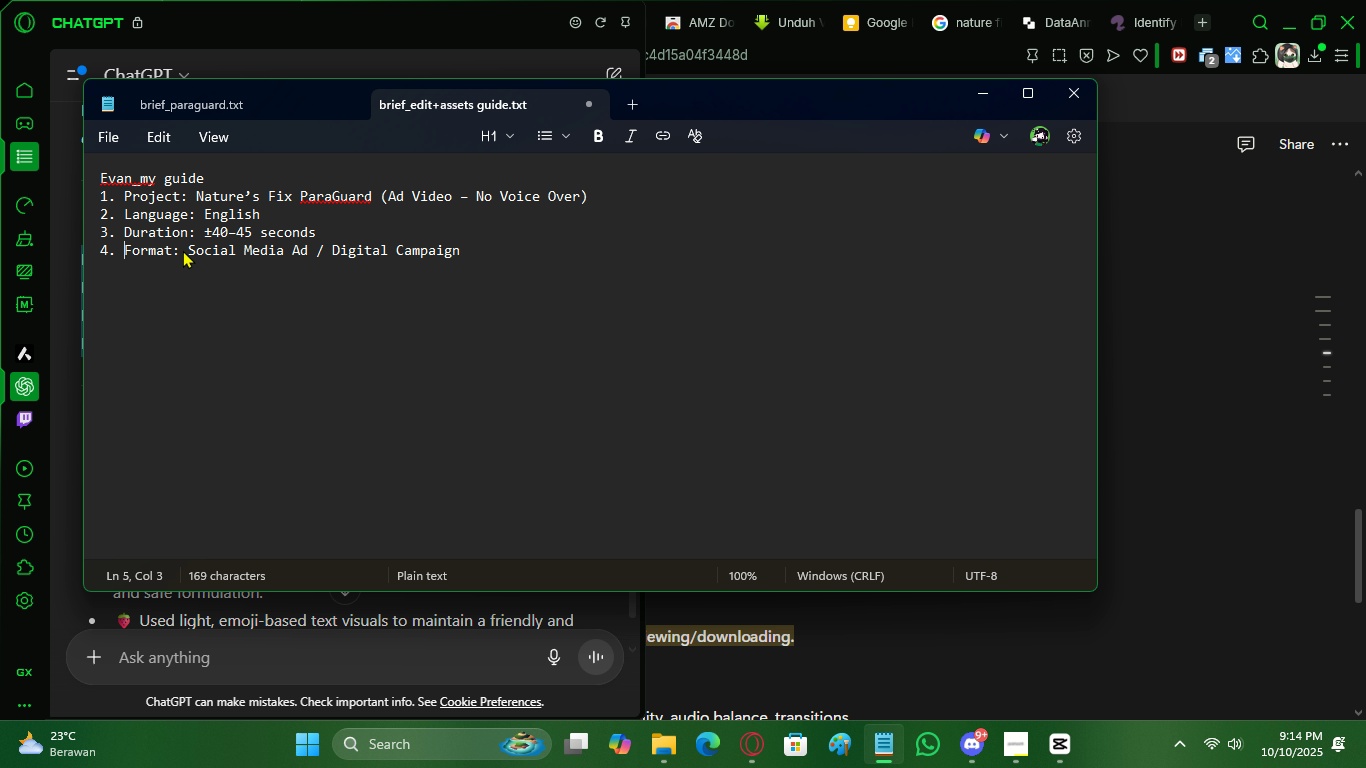 
key(Space)
 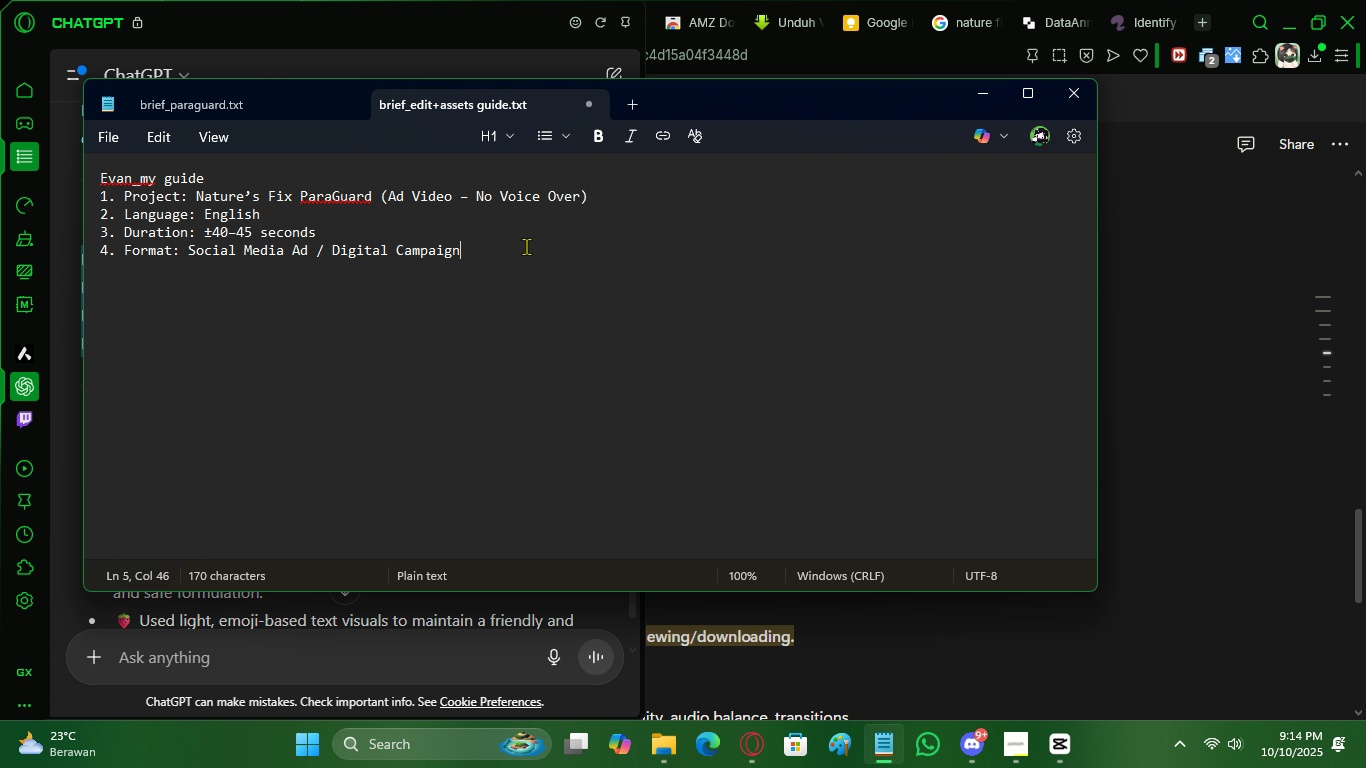 
left_click([526, 246])
 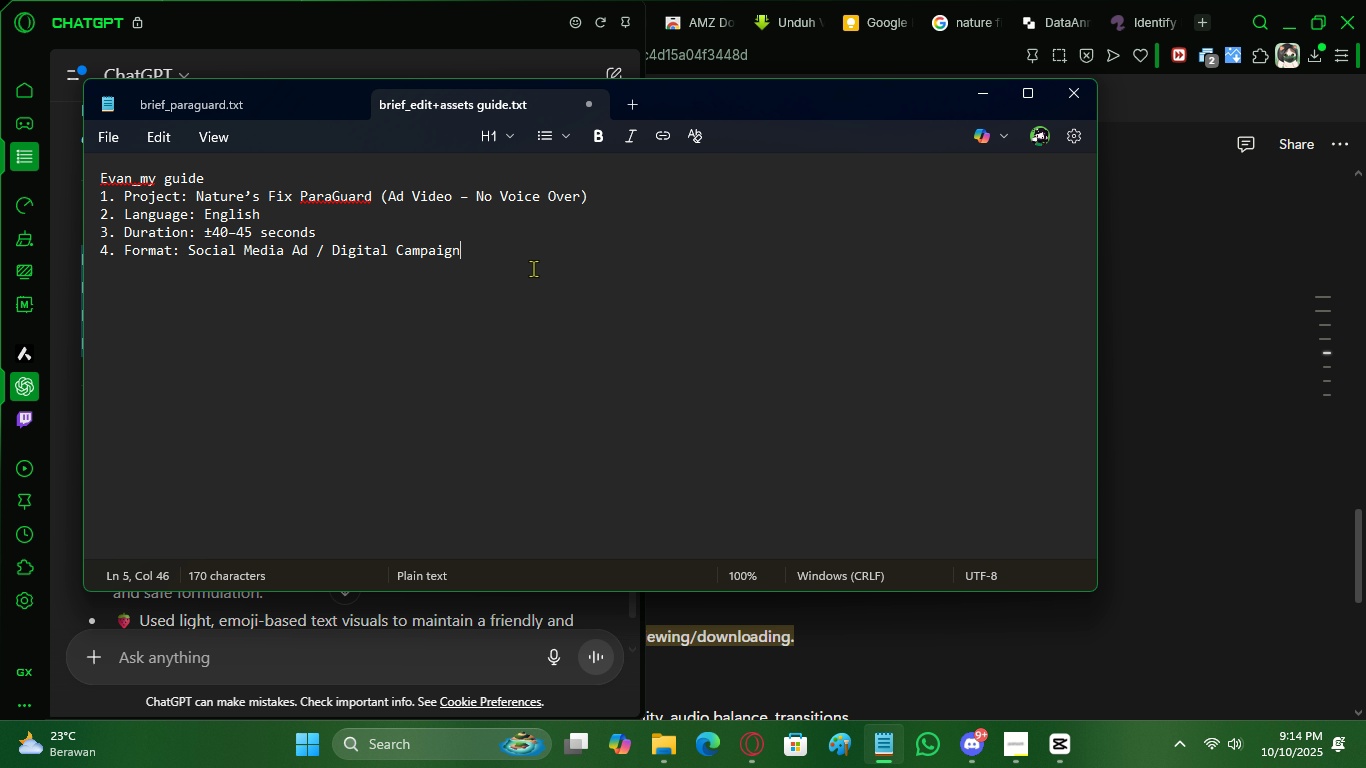 
key(Shift+Enter)
 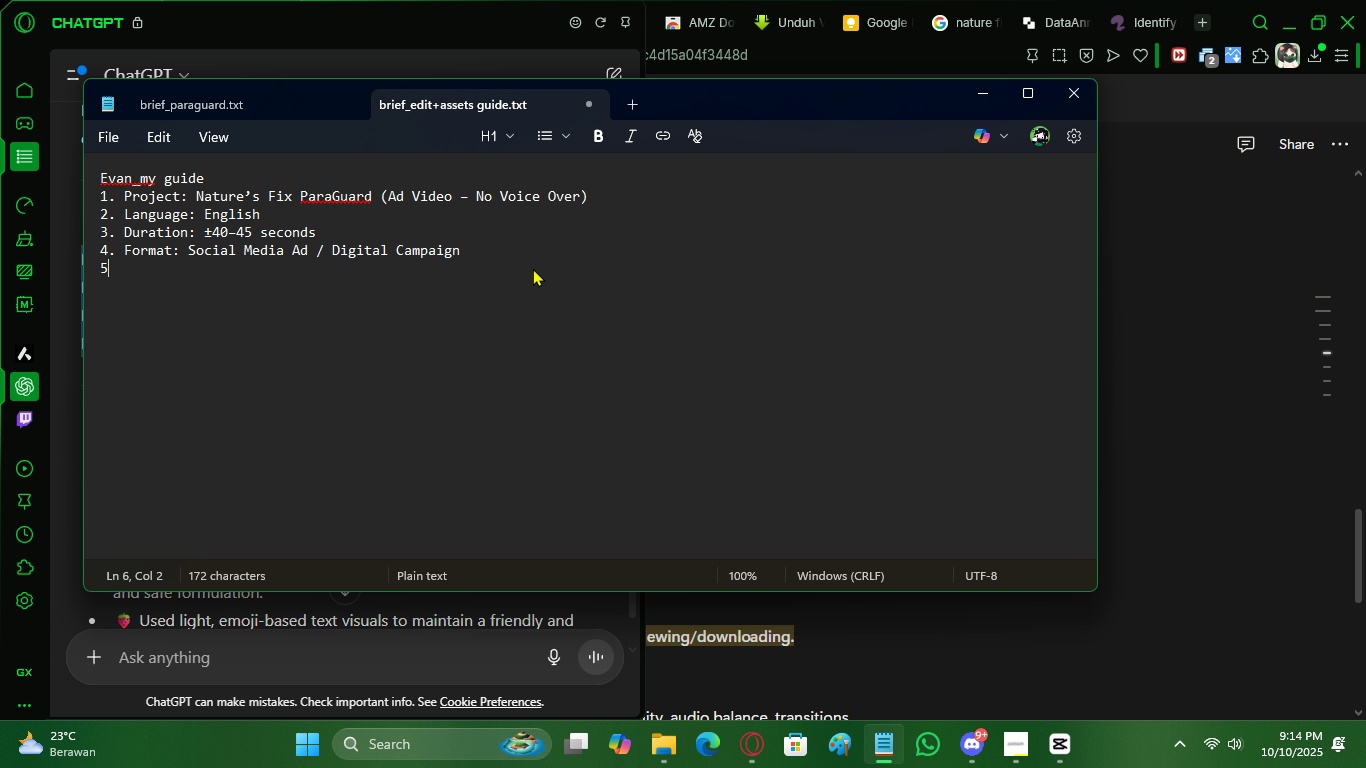 
type(5. Focus : no over-ra)
key(Backspace)
key(Backspace)
type(transition, no "over-effects" (for mom")
key(Backspace)
type())
key(Backspace)
type( with 3+yrs o)
key(Backspace)
type(kid))
 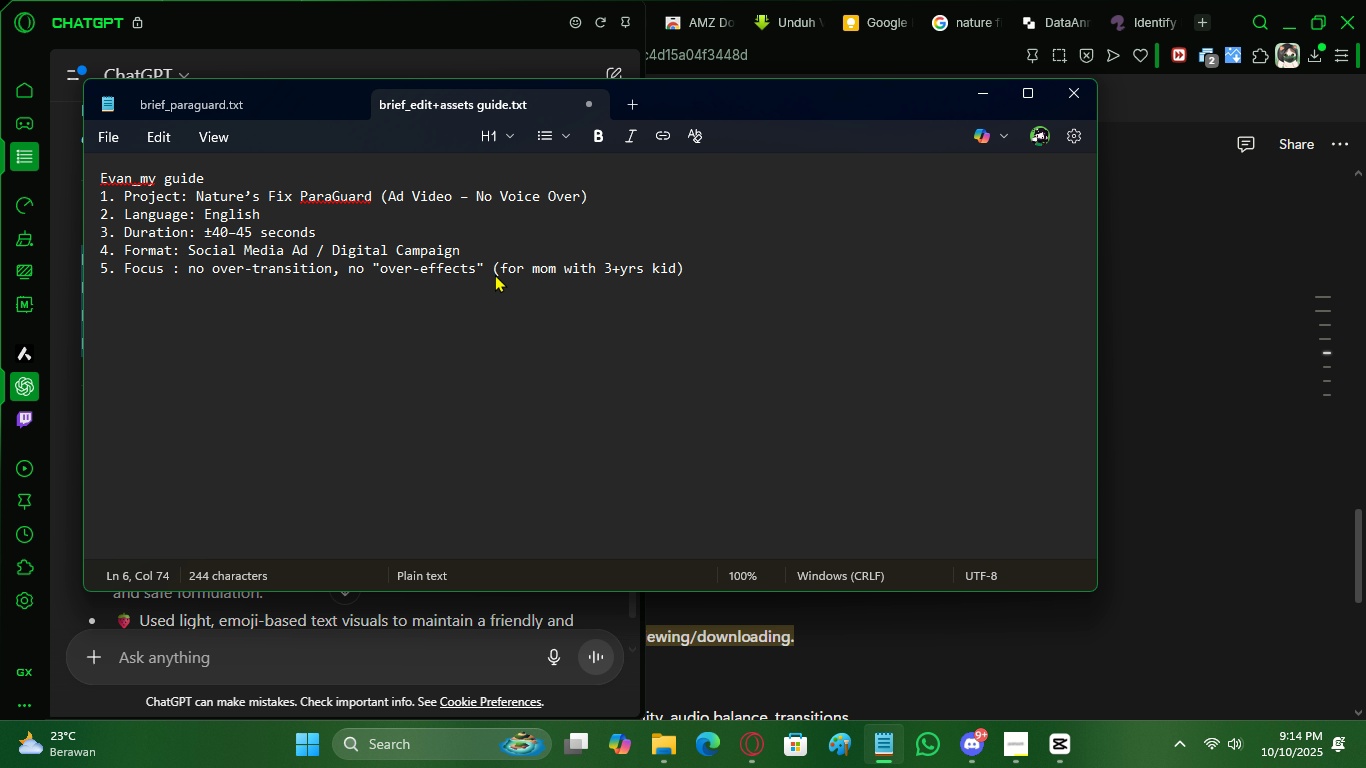 
key(Shift+Enter)
 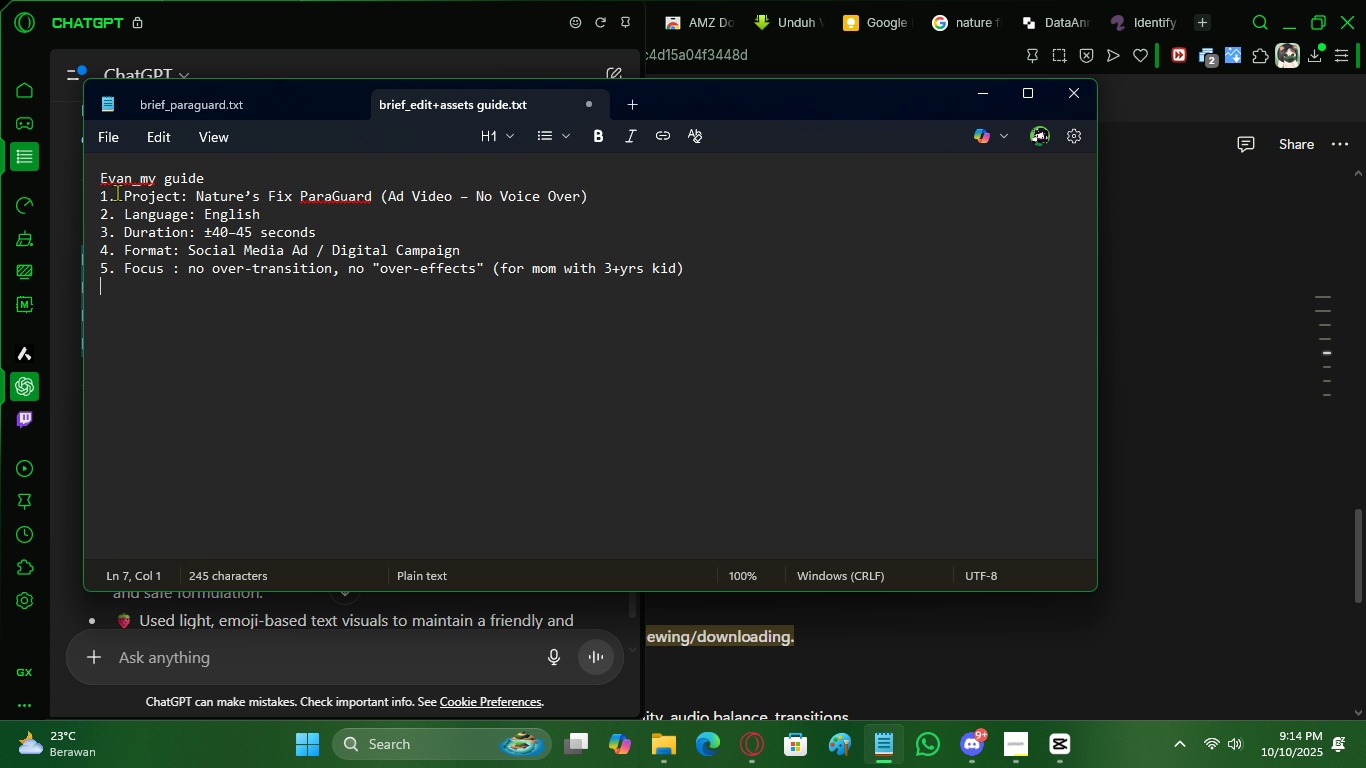 
key(Tab)
 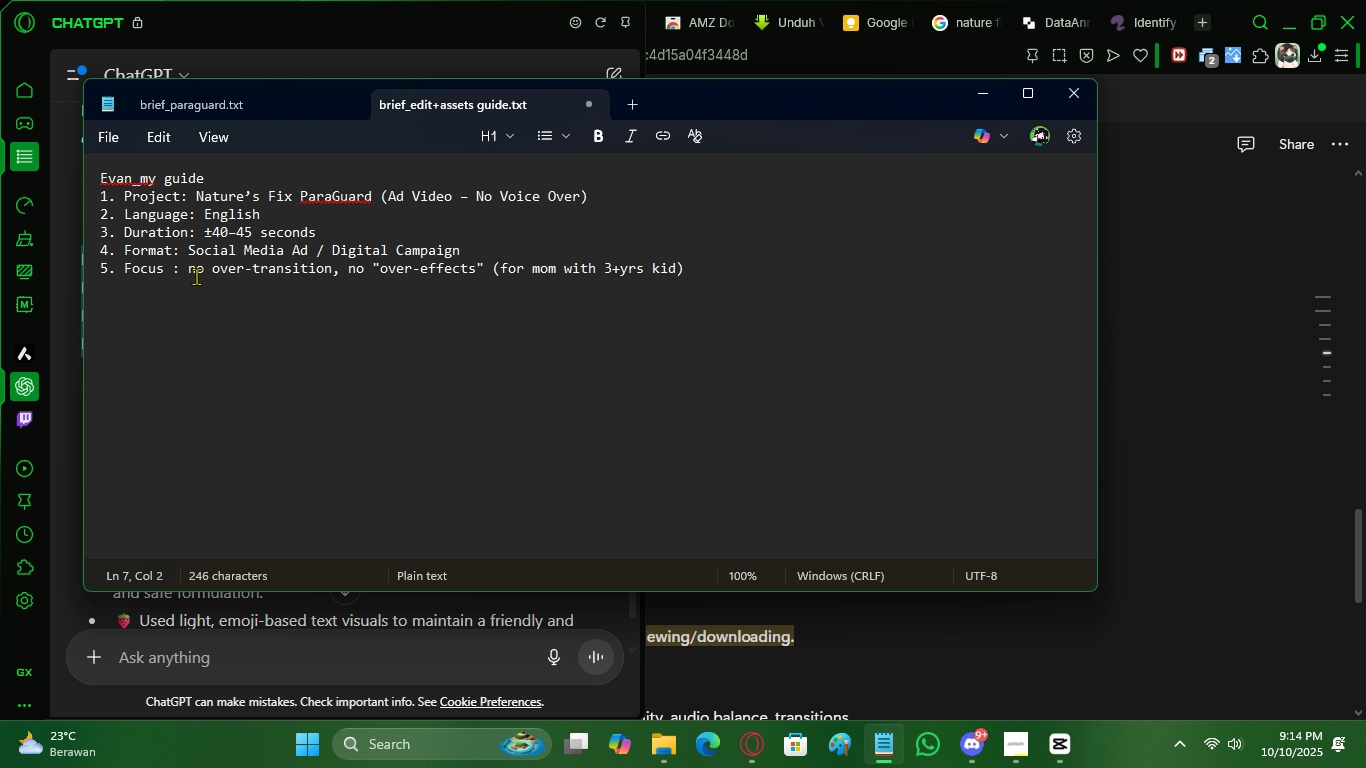 
left_click([190, 271])
 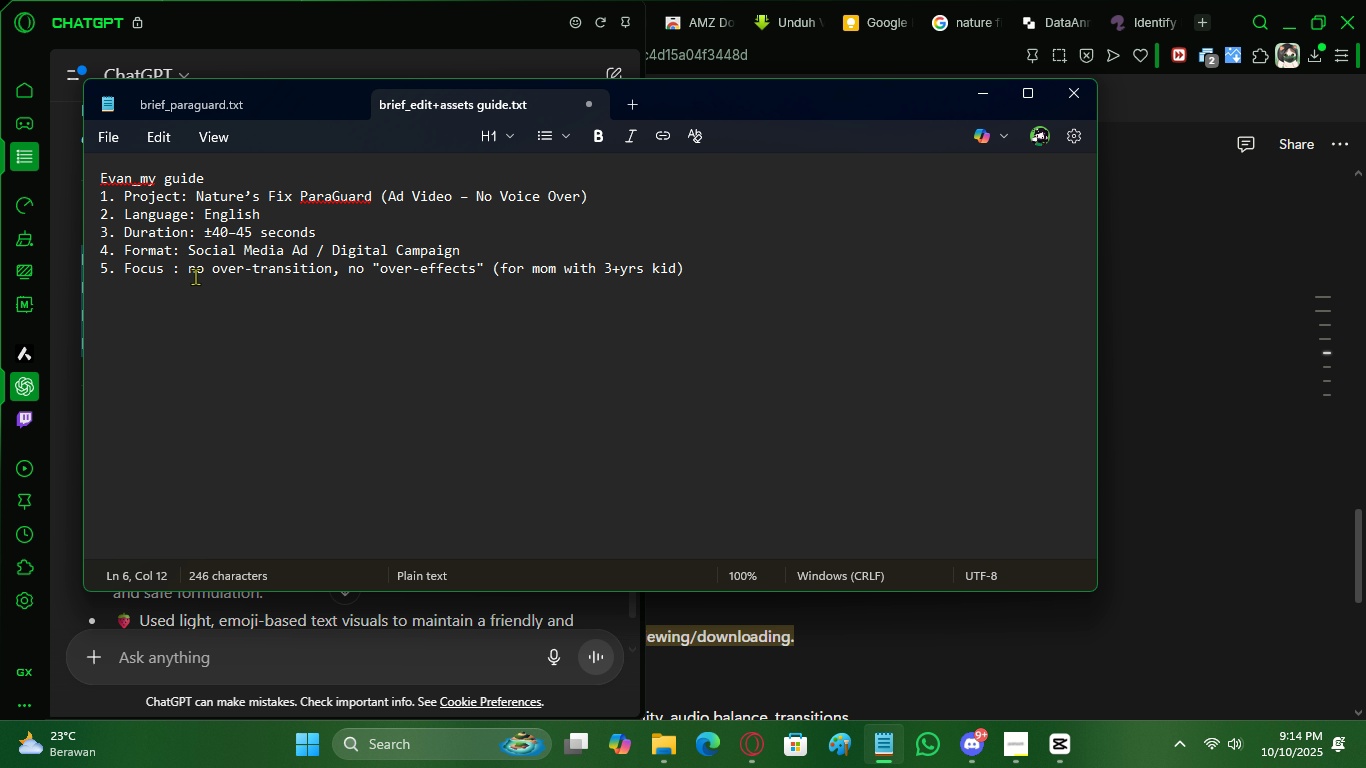 
key(Enter)
 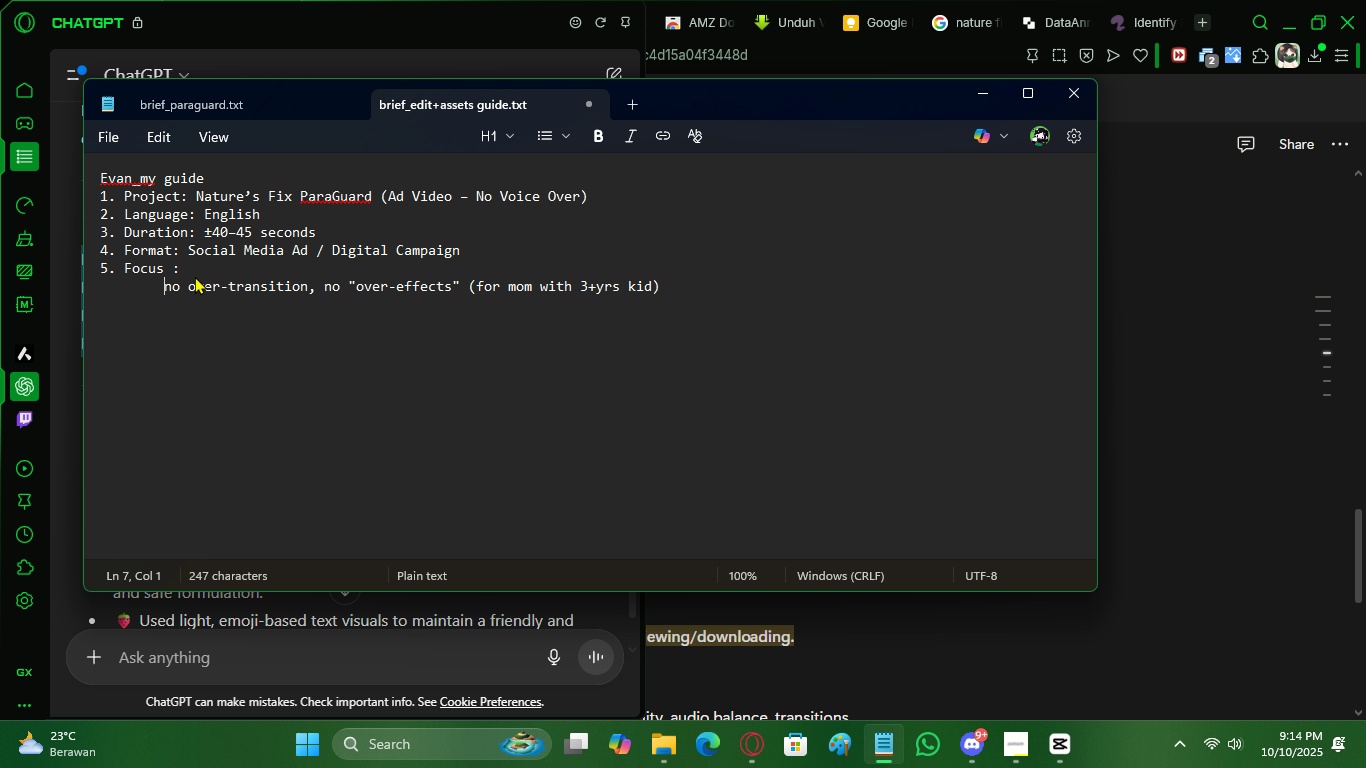 
key(Tab)
 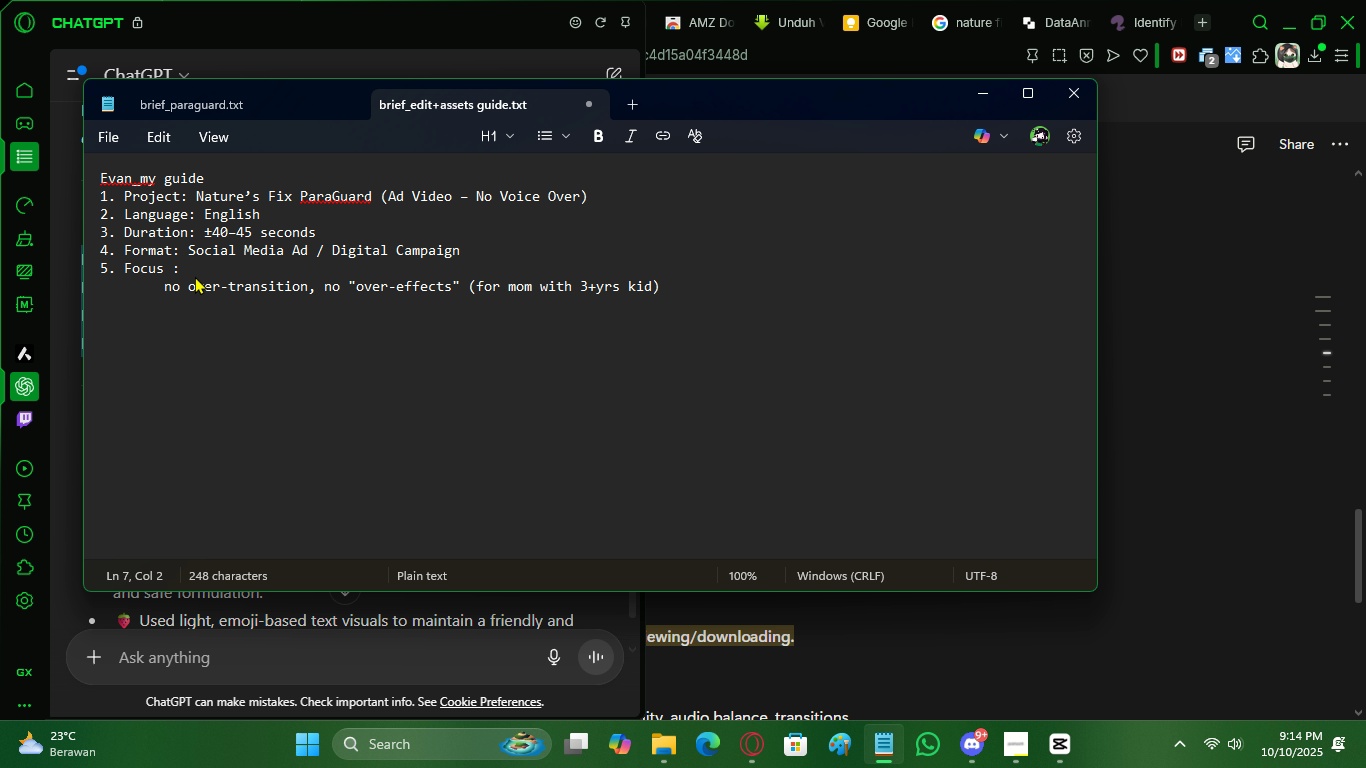 
key(A)
 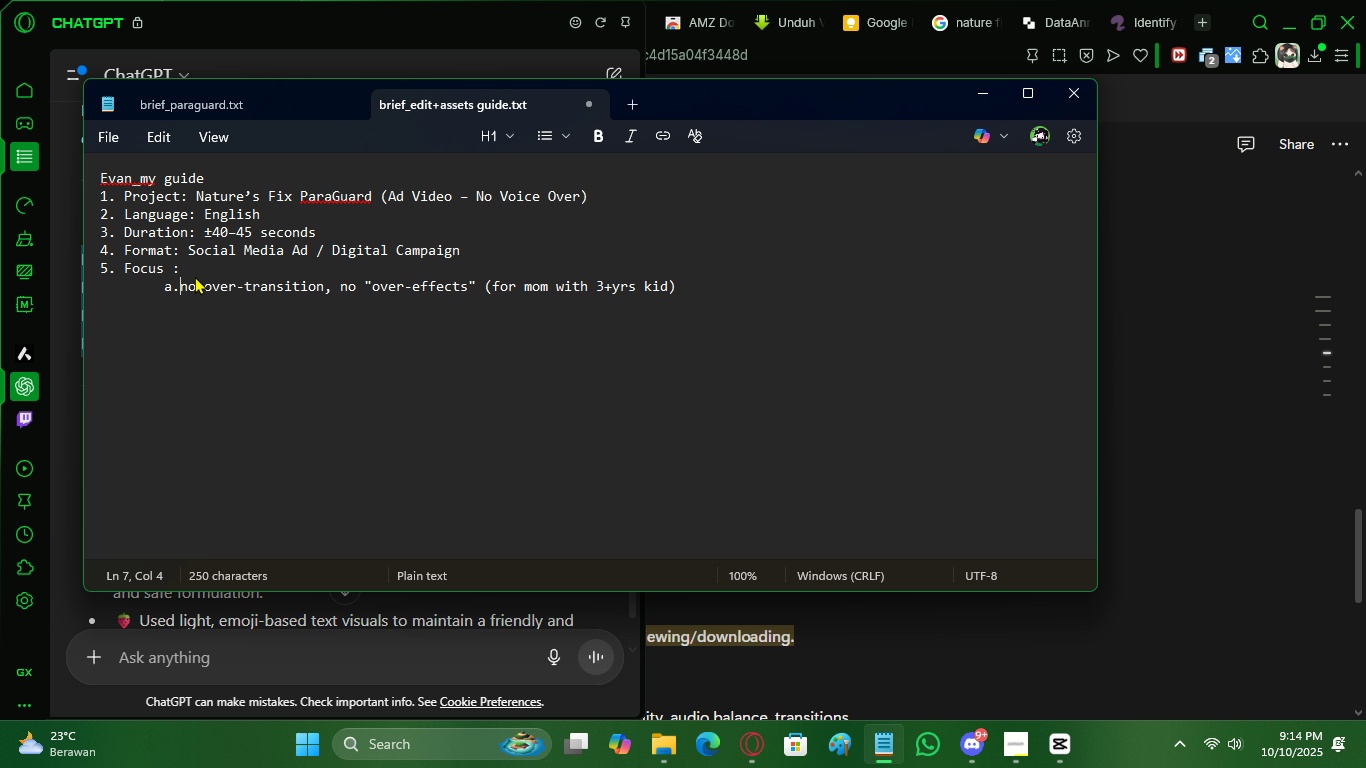 
key(Period)
 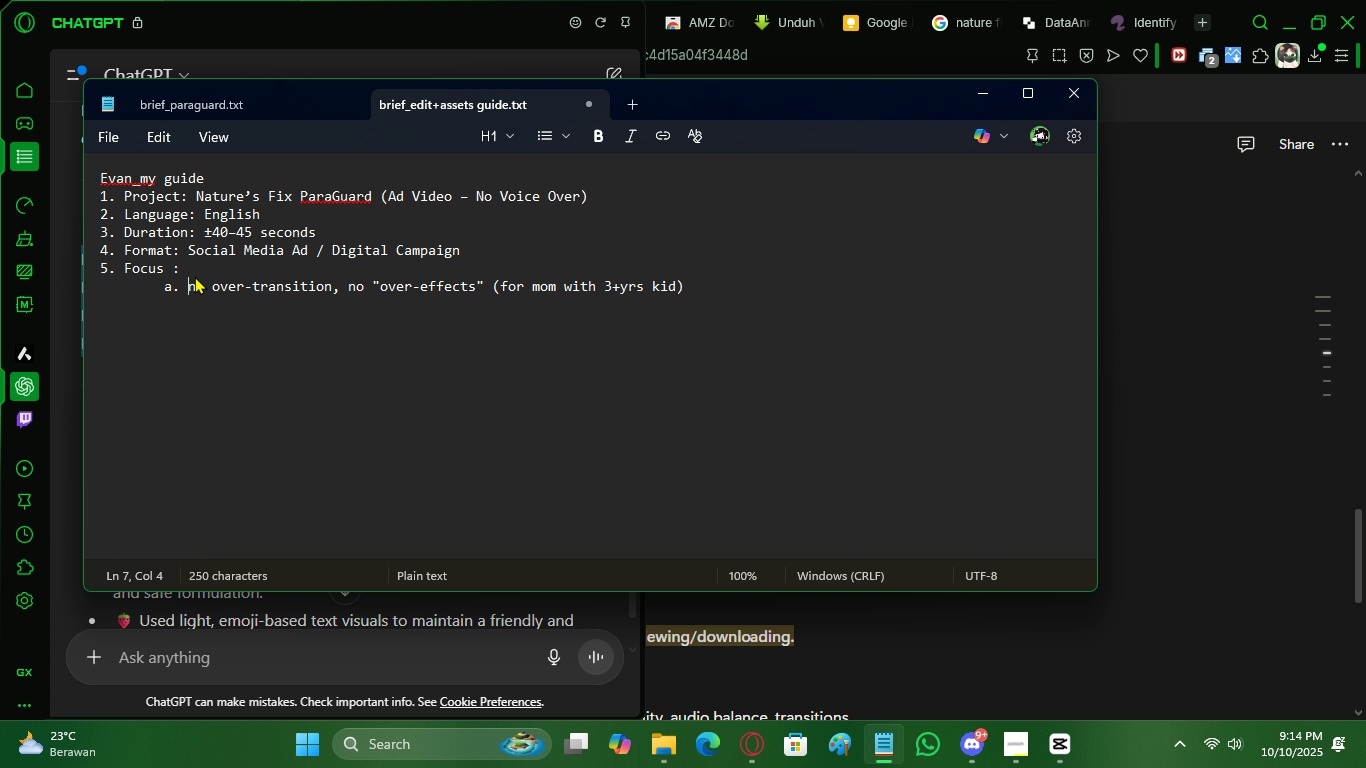 
key(Space)
 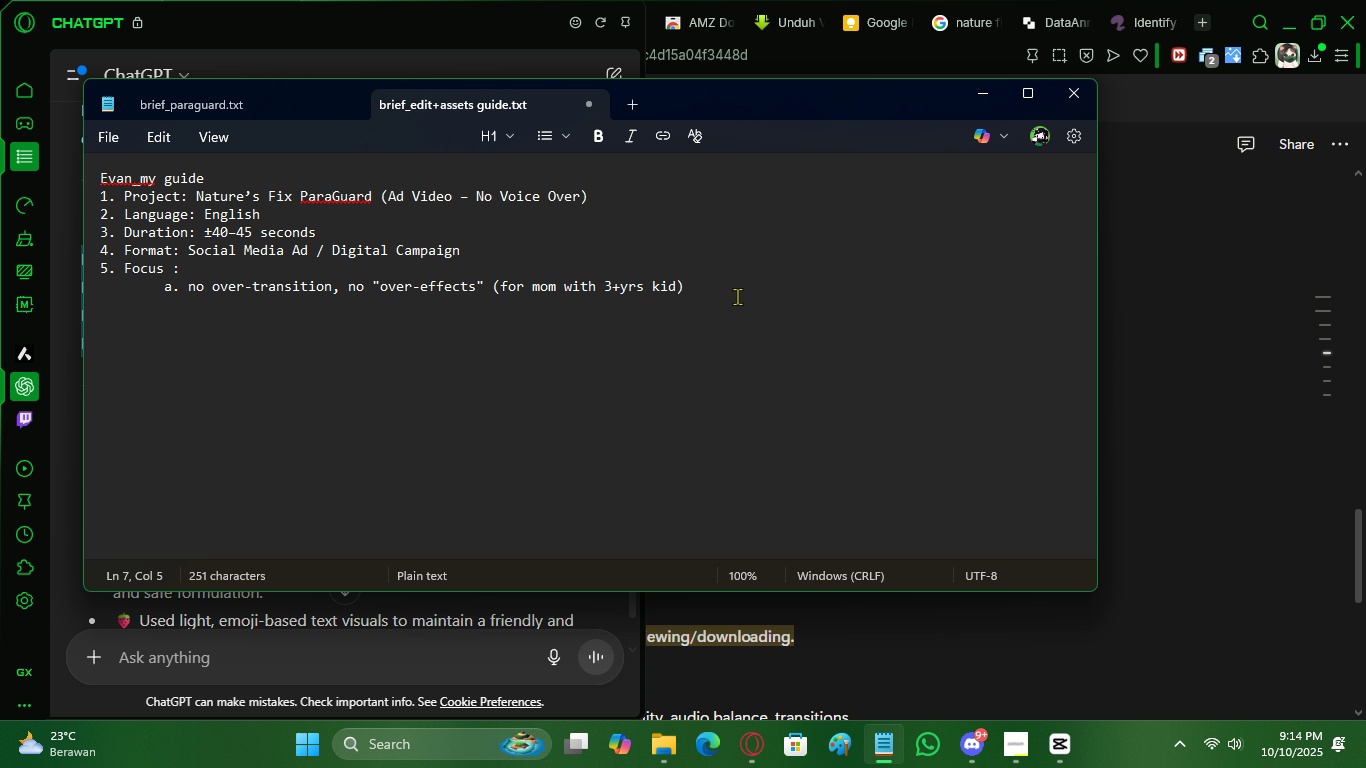 
left_click([739, 293])
 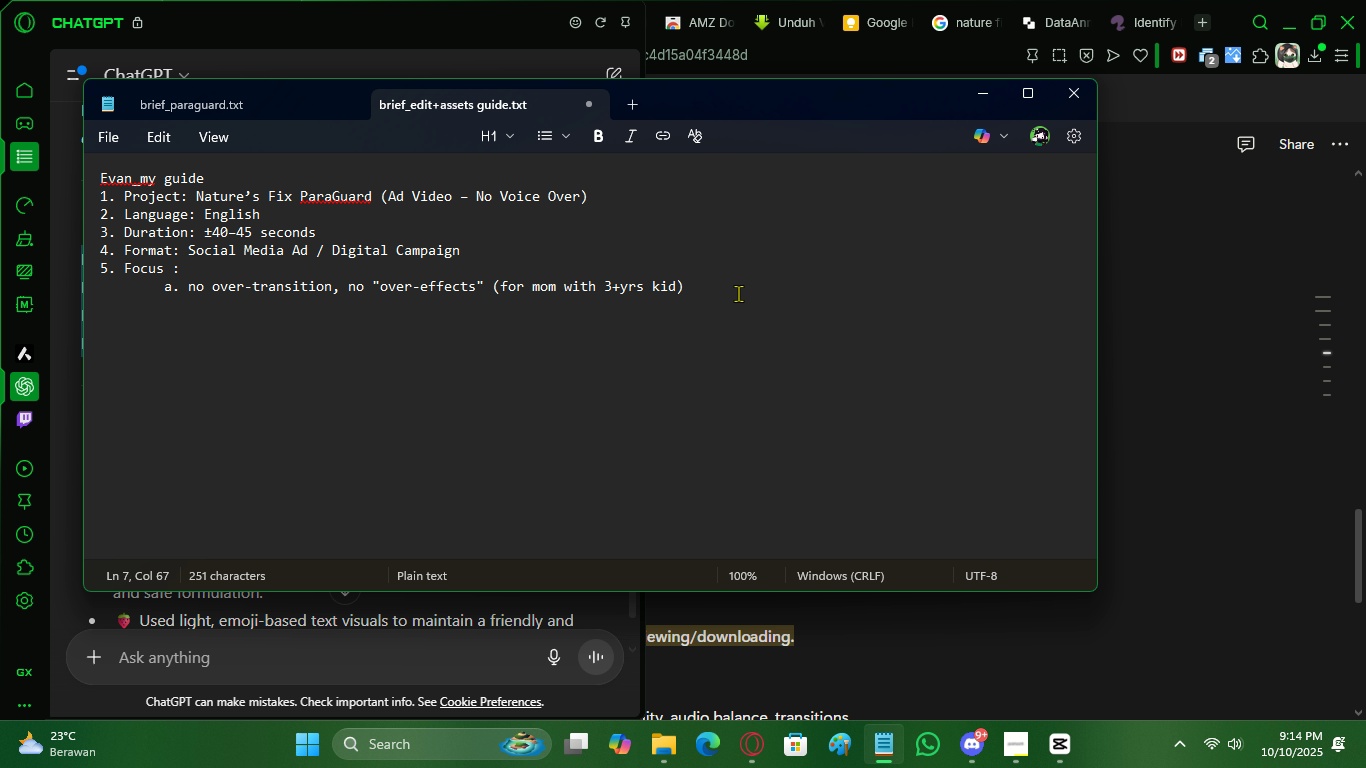 
key(Enter)
 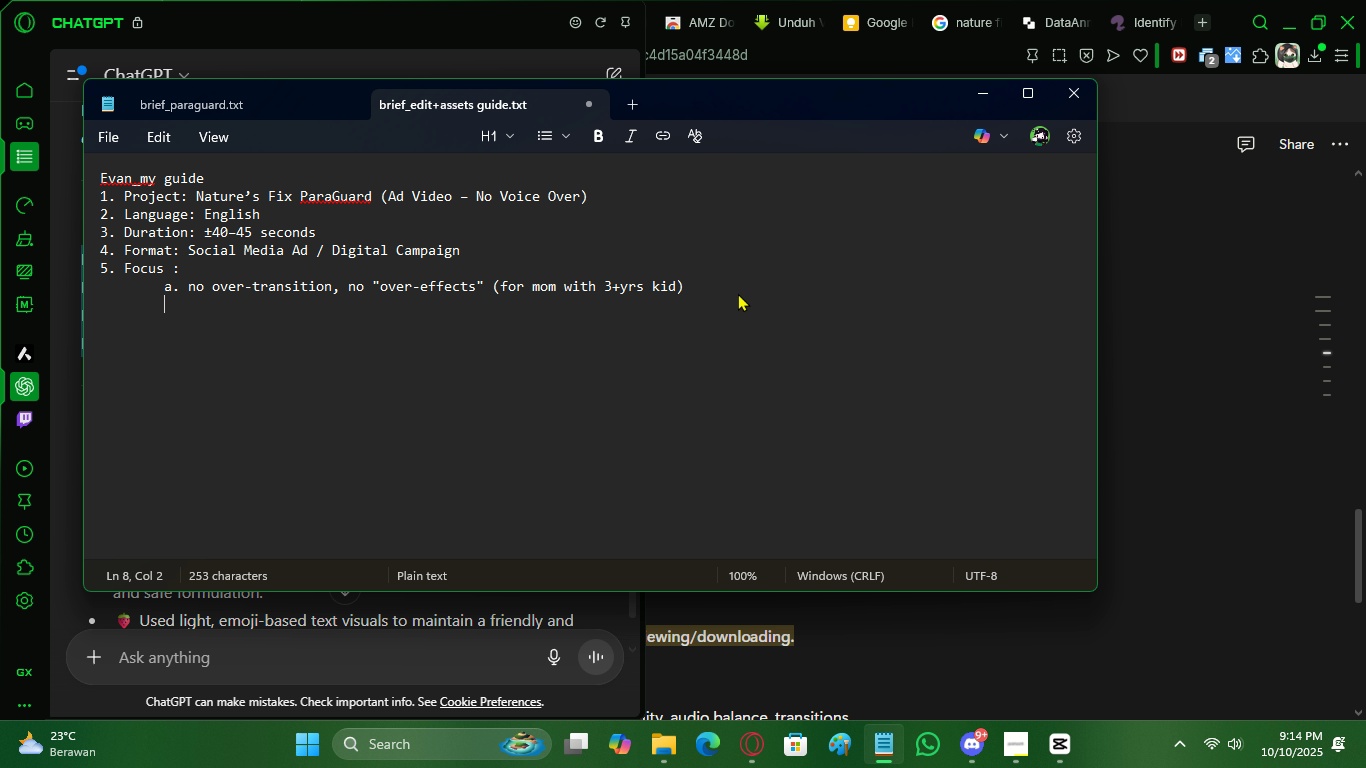 
key(Tab)
type(b. h)
key(Backspace)
type(er)
key(Backspace)
type(r)
key(Backspace)
key(Backspace)
type(readable text, )
 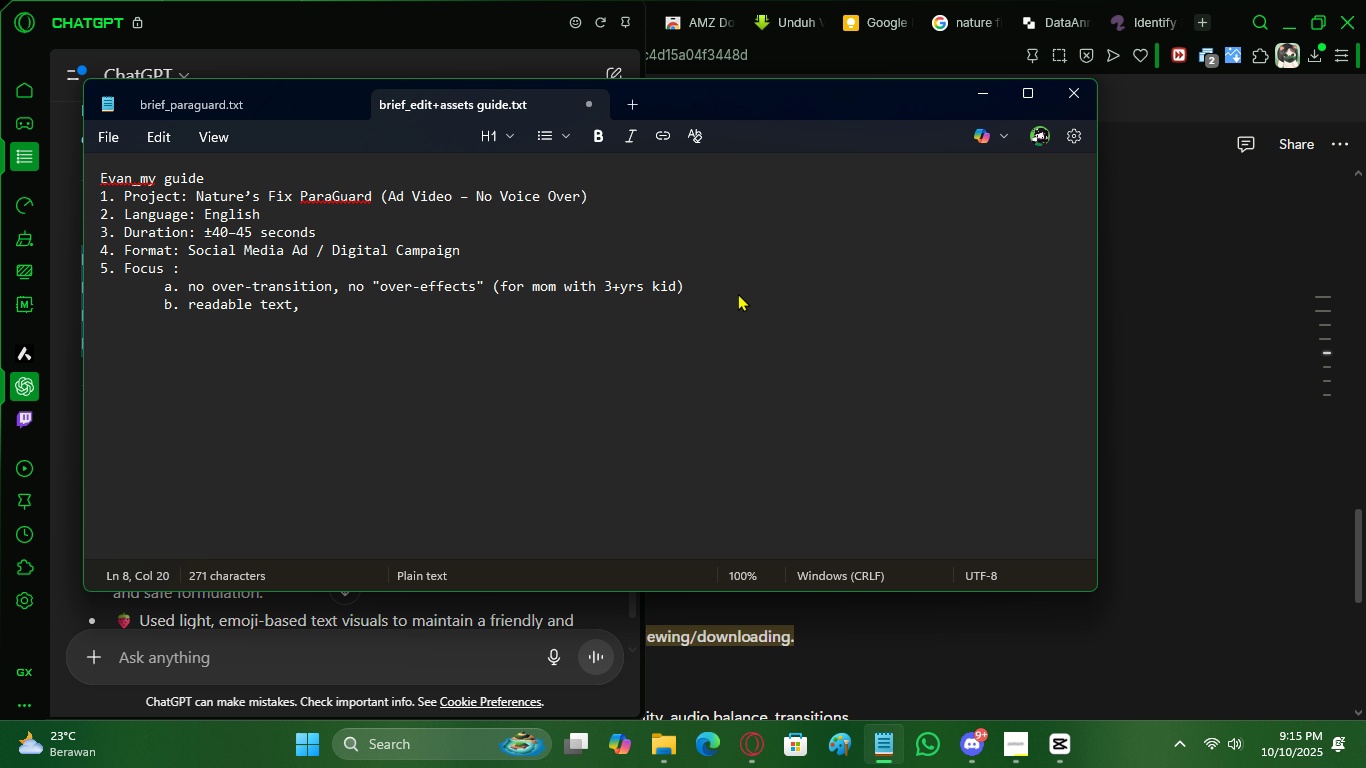 
key(Backspace)
key(Backspace)
type(, coloring text (green for ")
 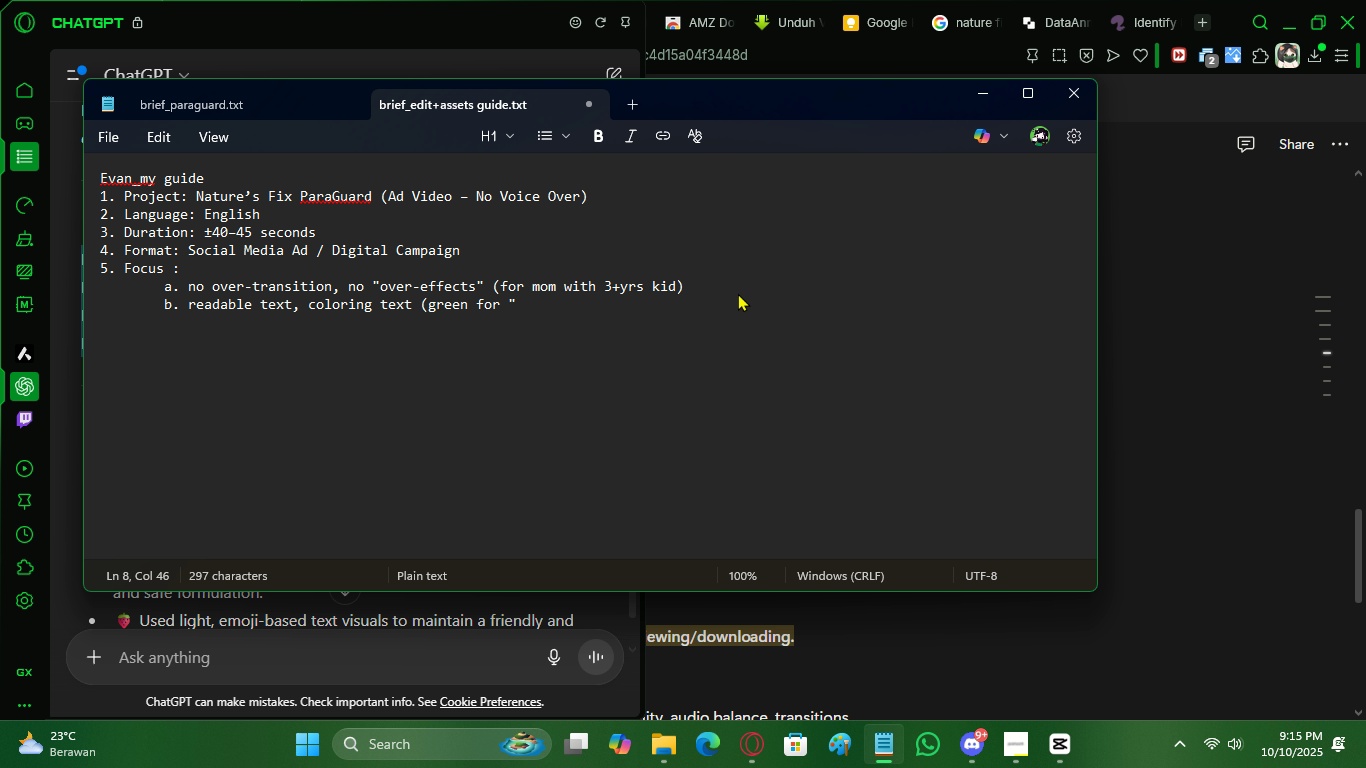 
wait(15.2)
 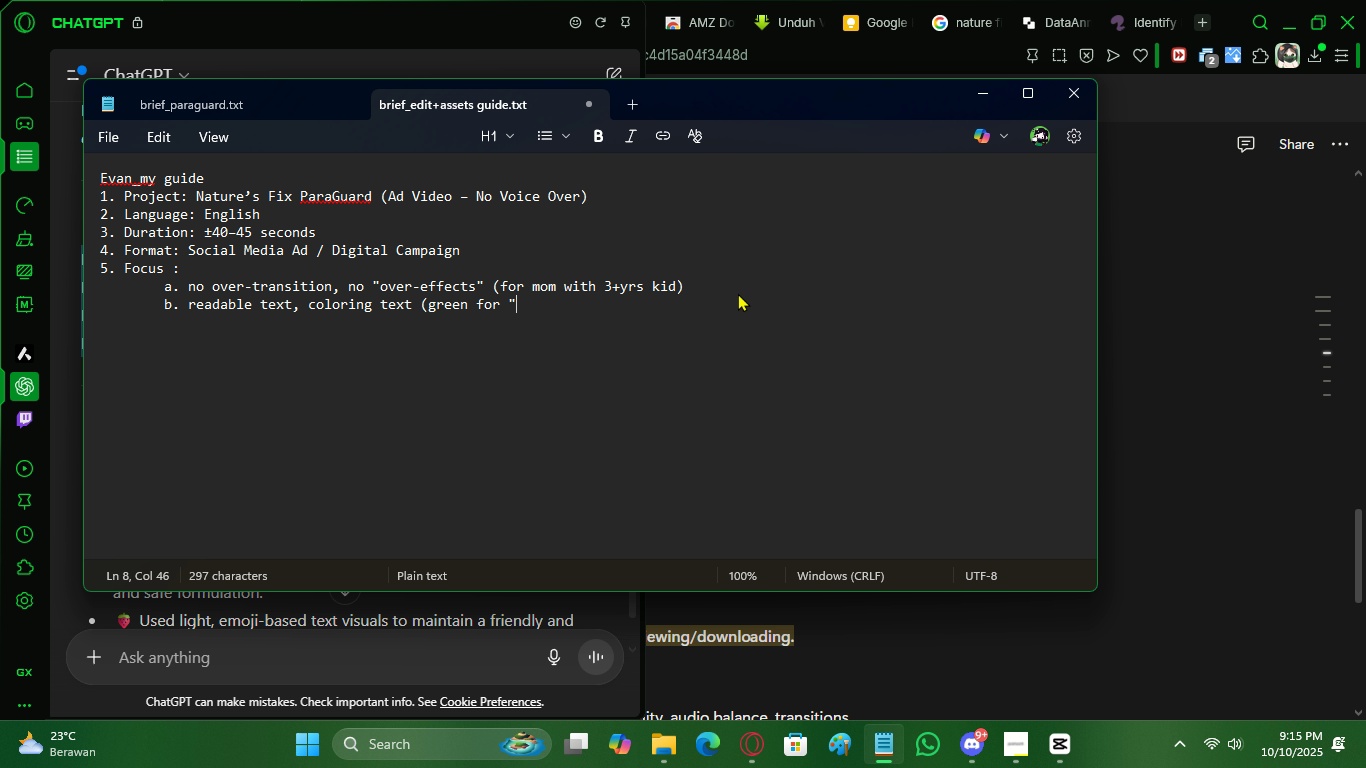 
left_click_drag(start_coordinate=[372, 307], to_coordinate=[307, 307])
 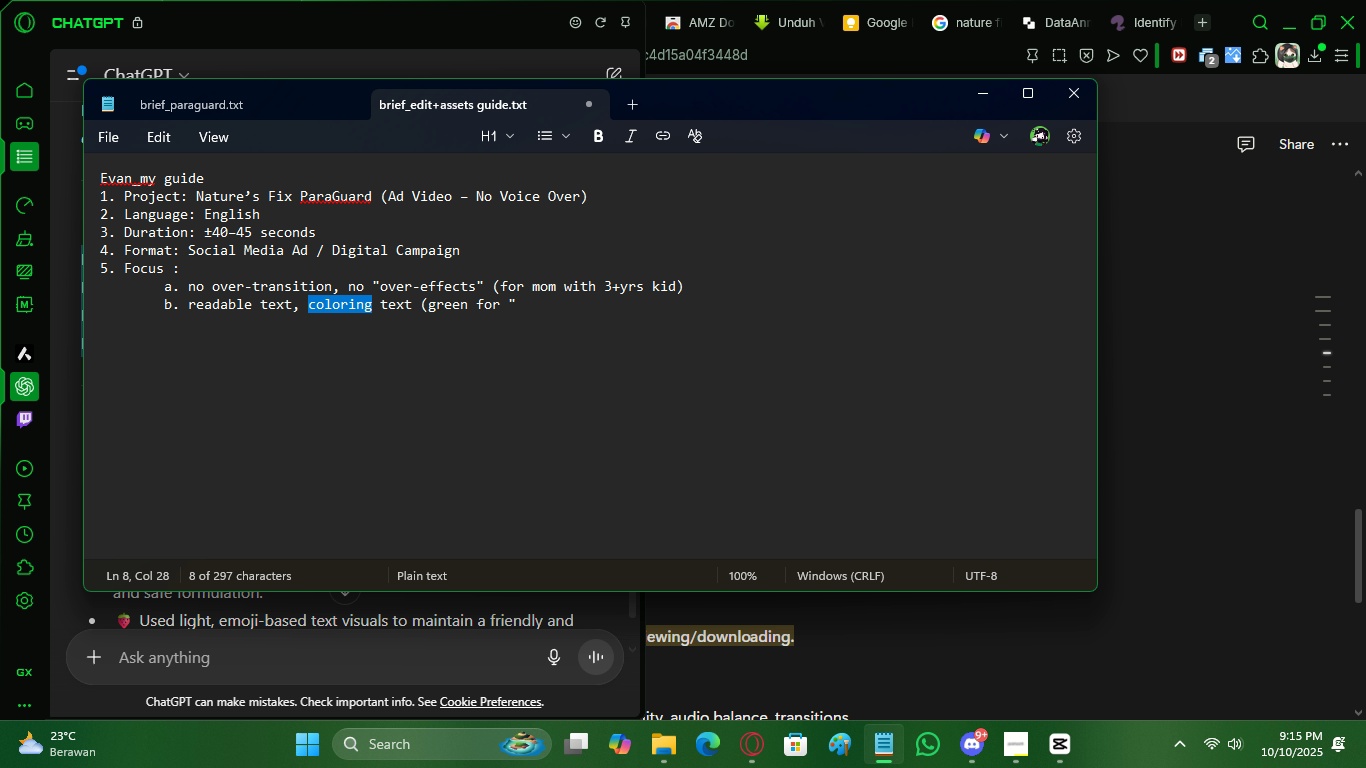 
type(hg)
key(Backspace)
type(ighlight visua)
key(Backspace)
type(al)
 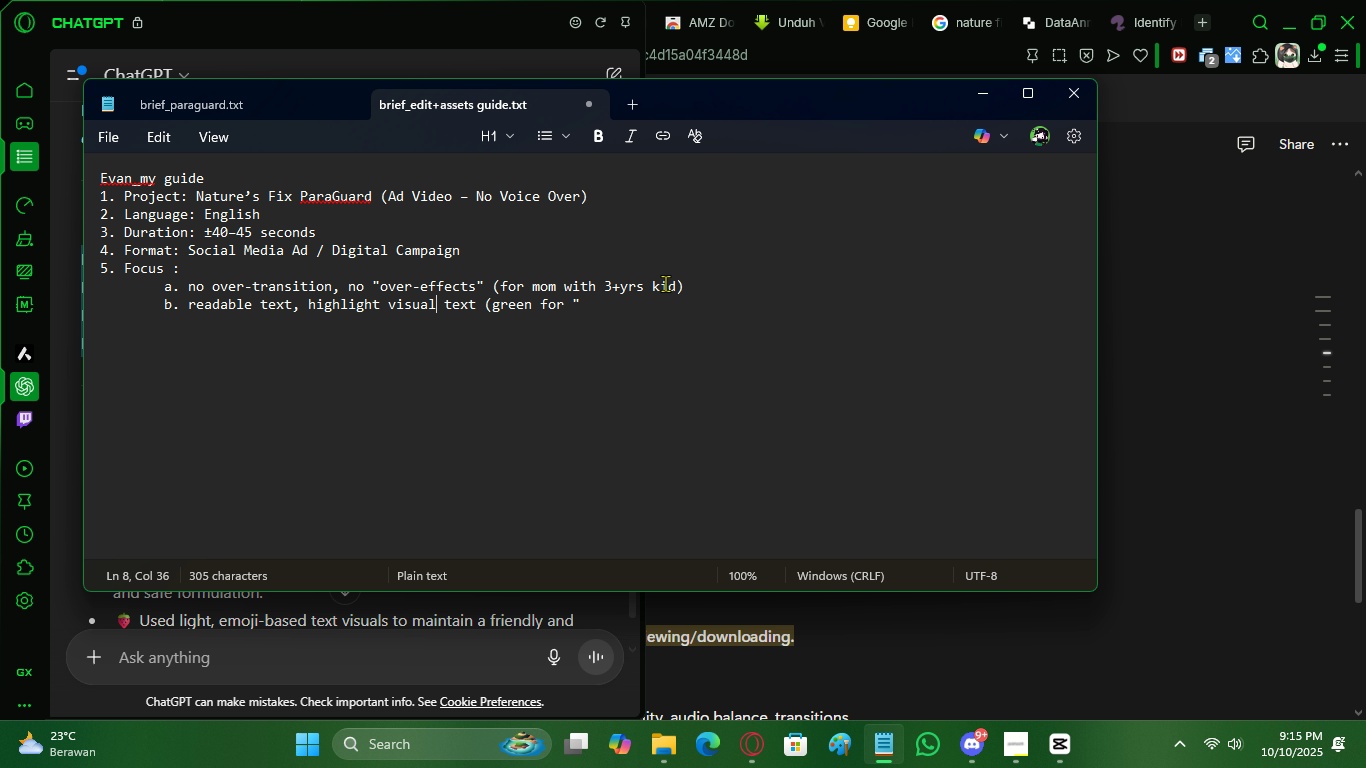 
left_click([644, 307])
 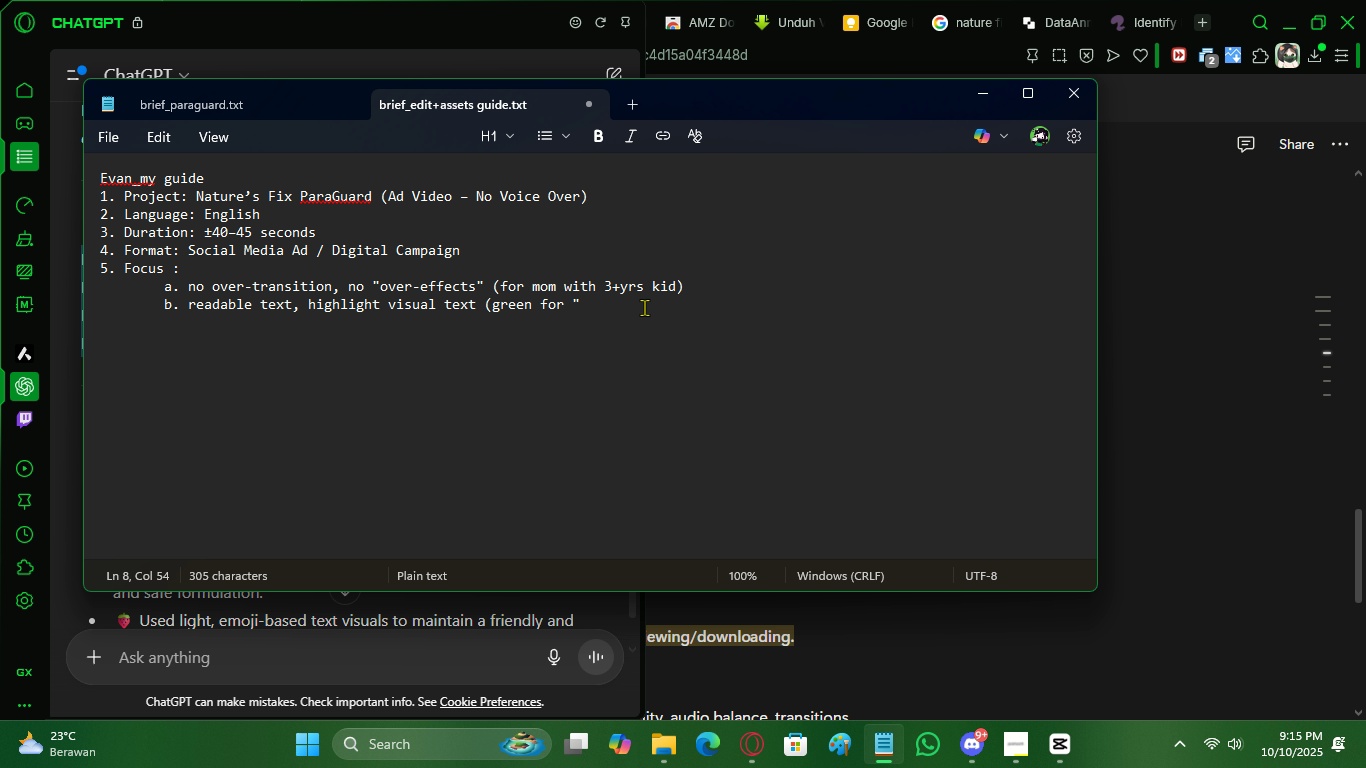 
left_click([644, 307])
 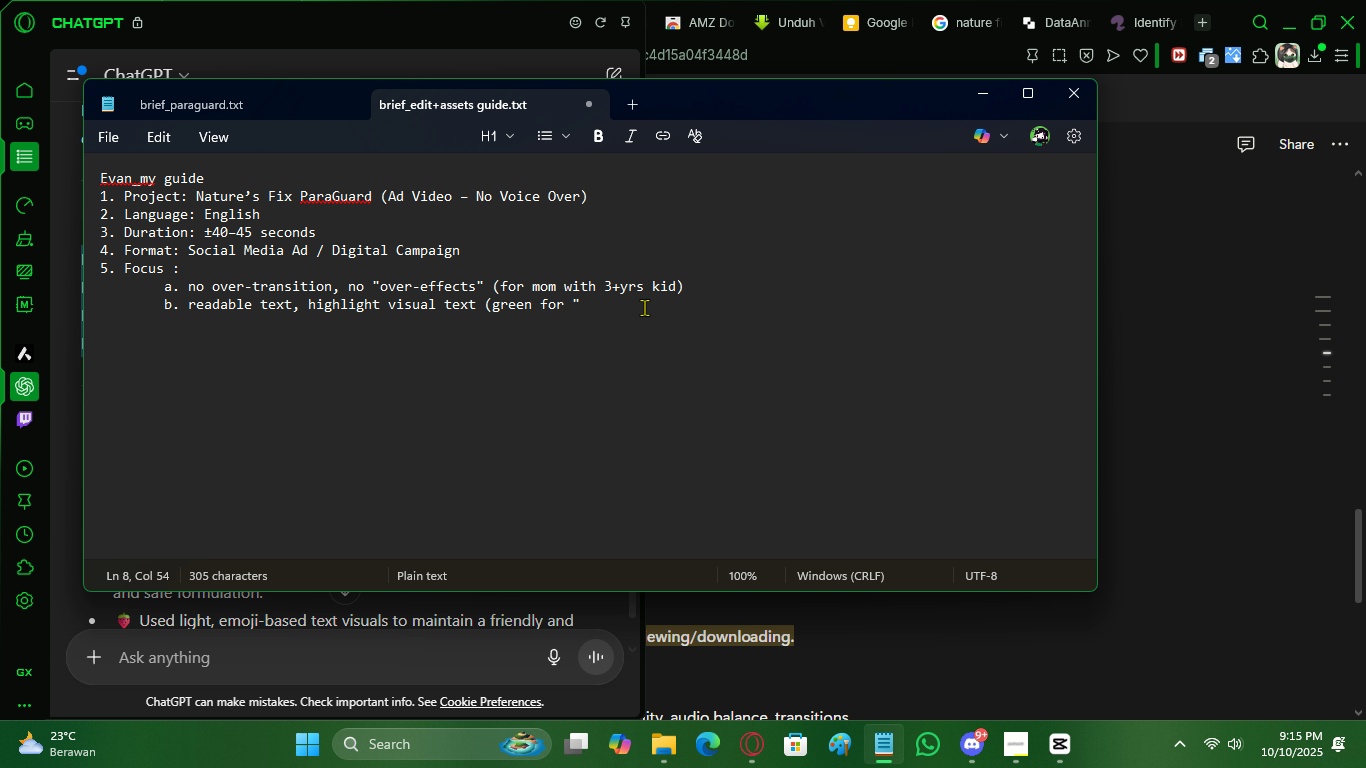 
type(good")
key(Backspace)
type( impact" ref)
key(Backspace)
type(d for "bad impact"))
 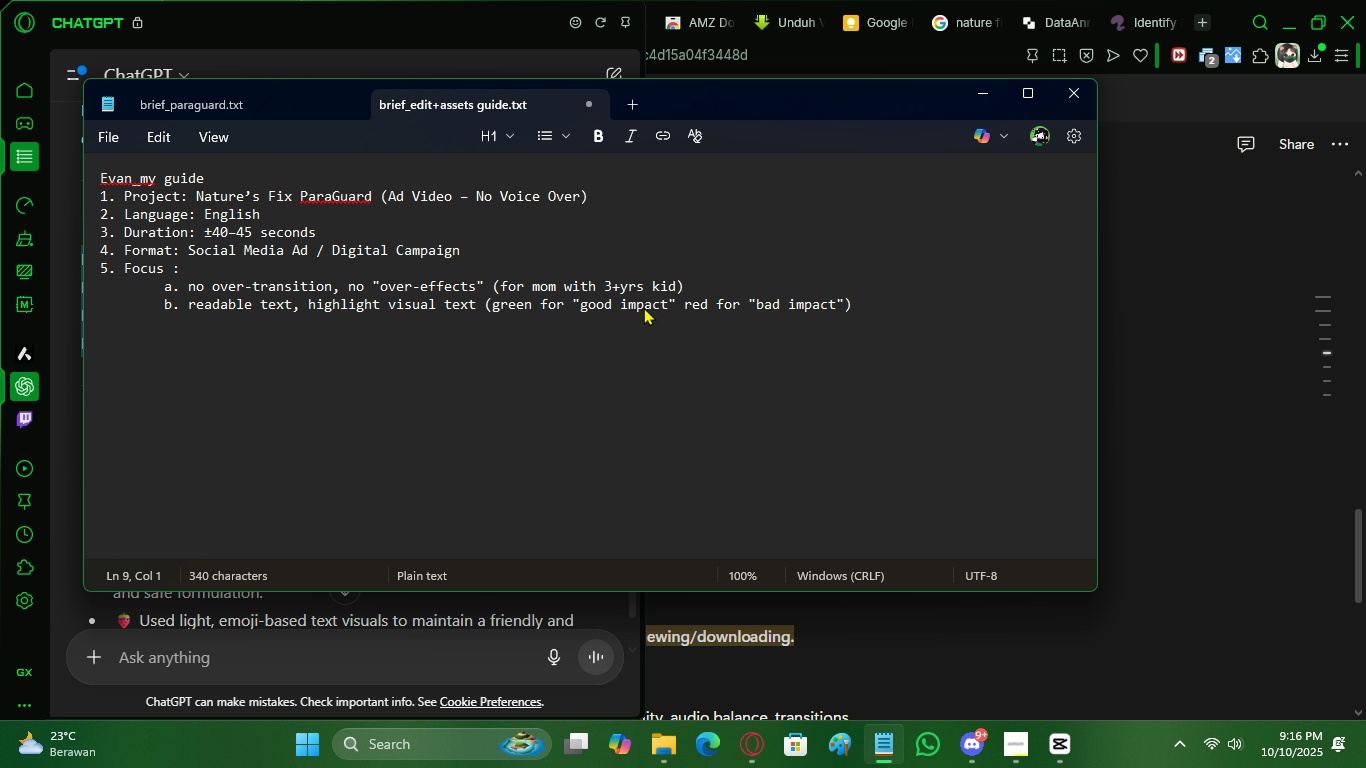 
 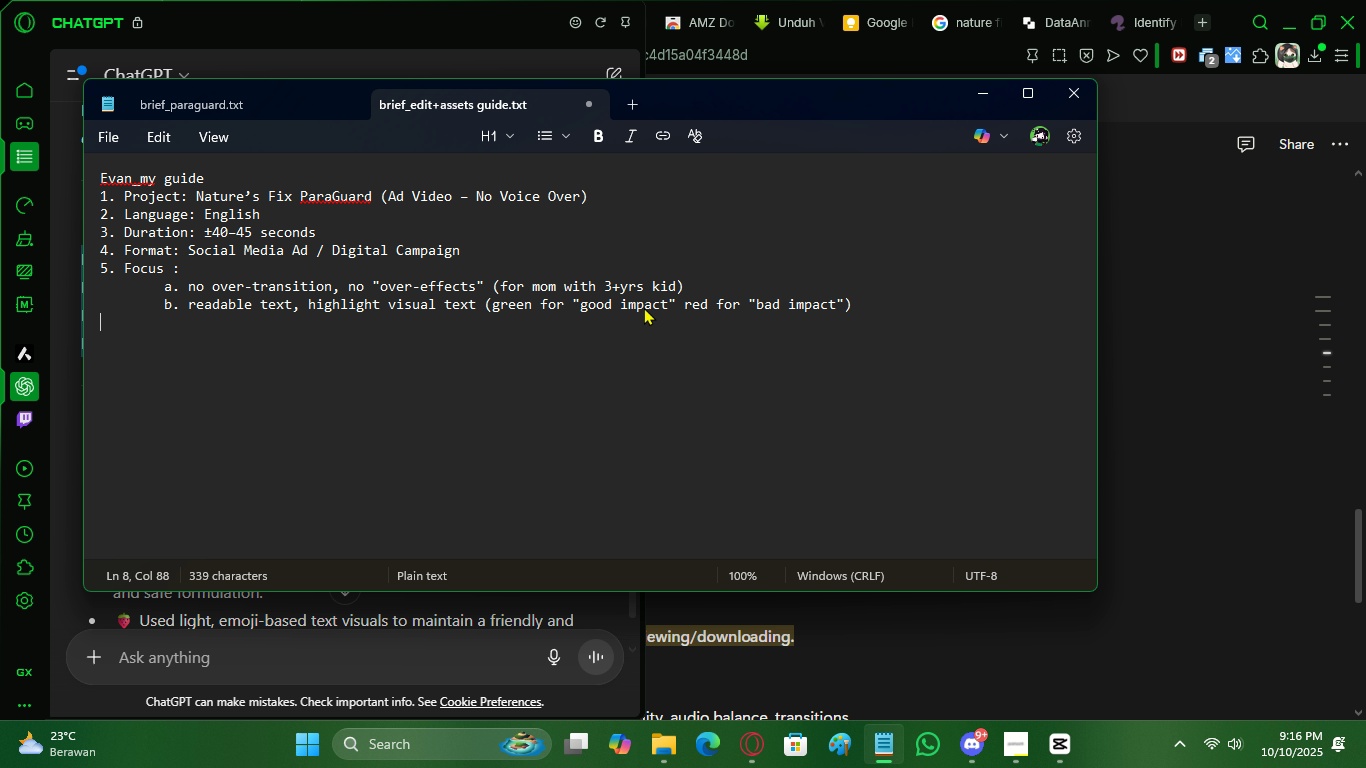 
key(Enter)
 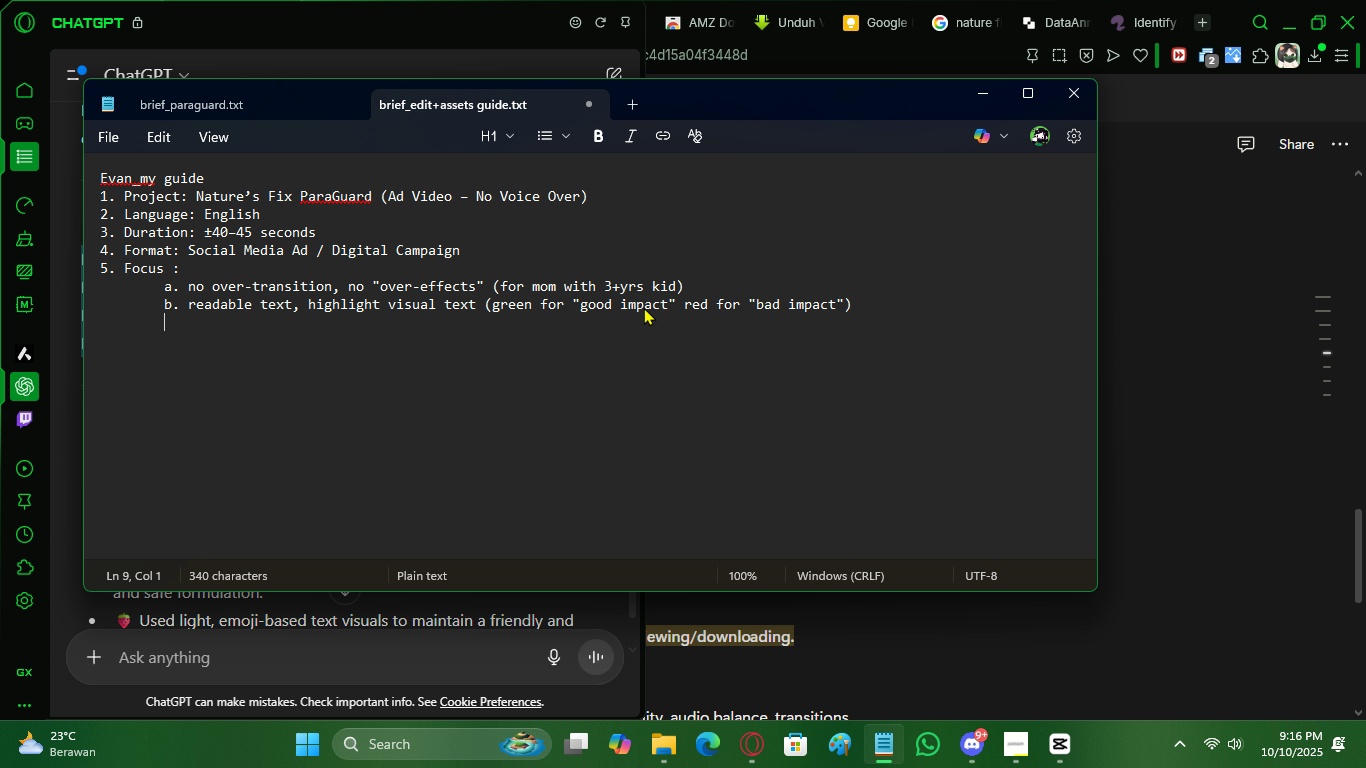 
key(Tab)
type(c. create fu)
key(Backspace)
key(Backspace)
type(a s)
key(Backspace)
type(mini-story (play outs)
key(Backspace)
key(Backspace)
 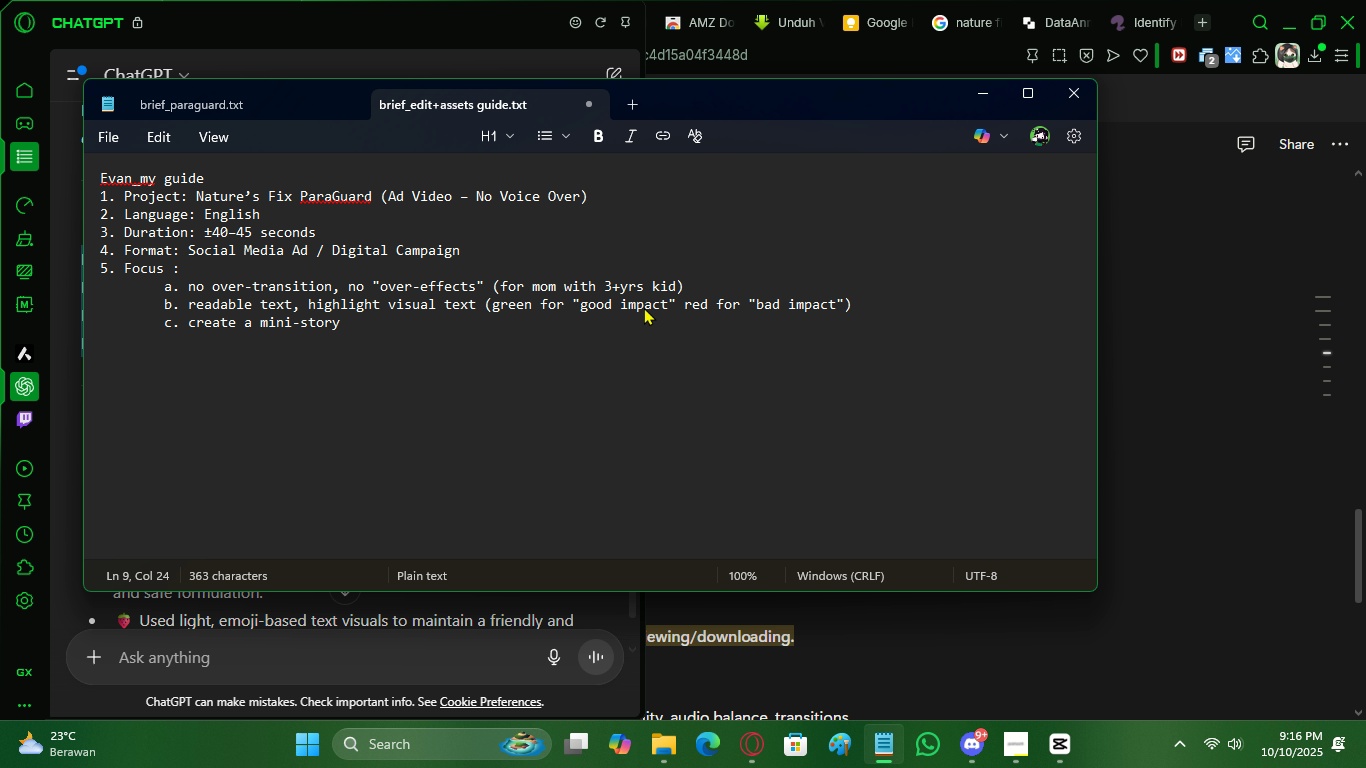 
hold_key(key=ArrowLeft, duration=0.66)
 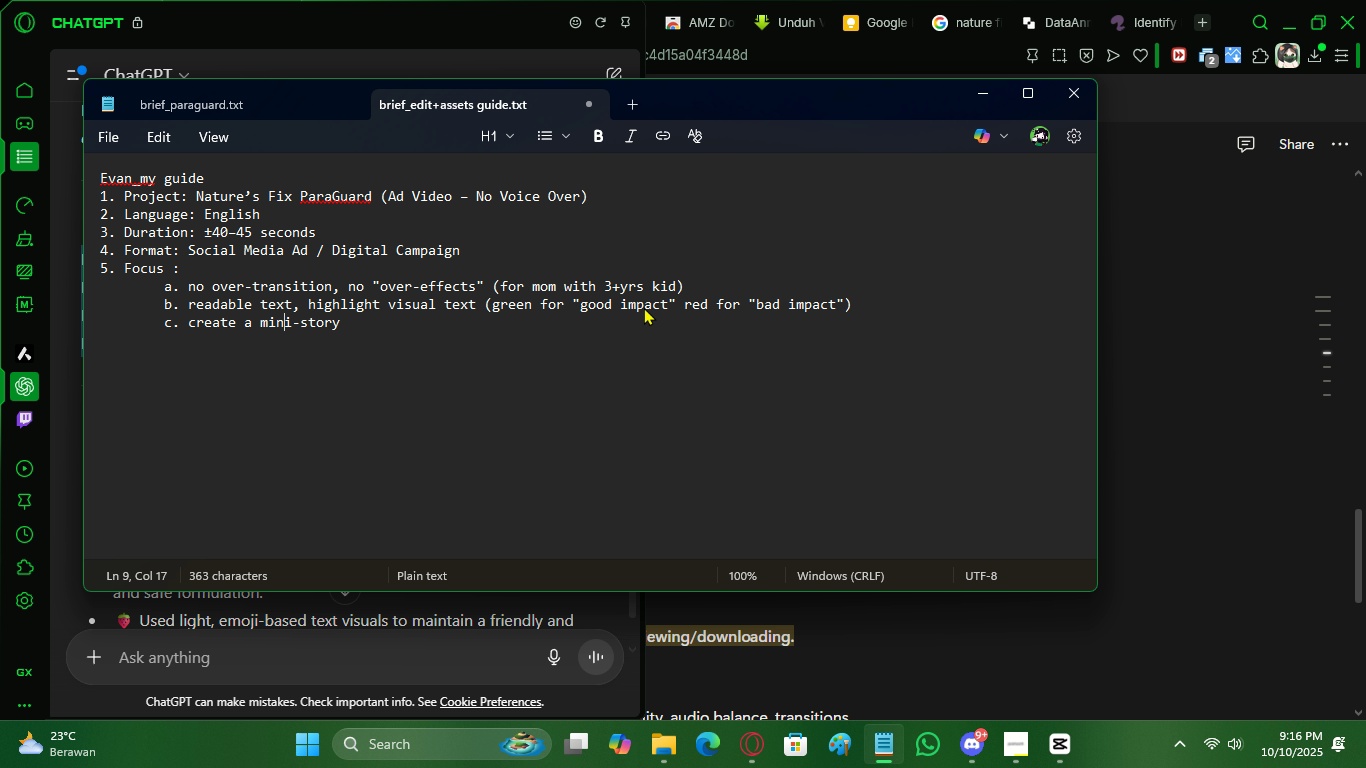 
key(ArrowLeft)
 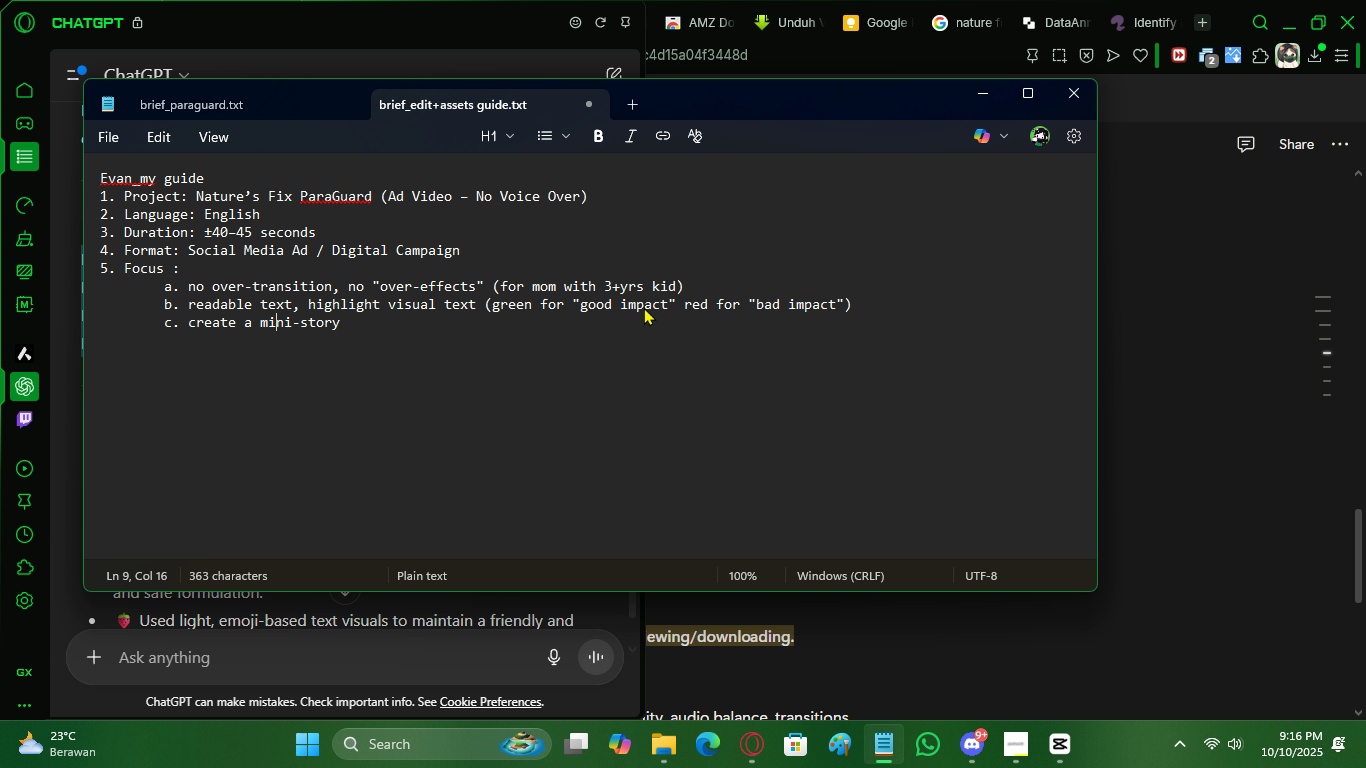 
key(ArrowLeft)
 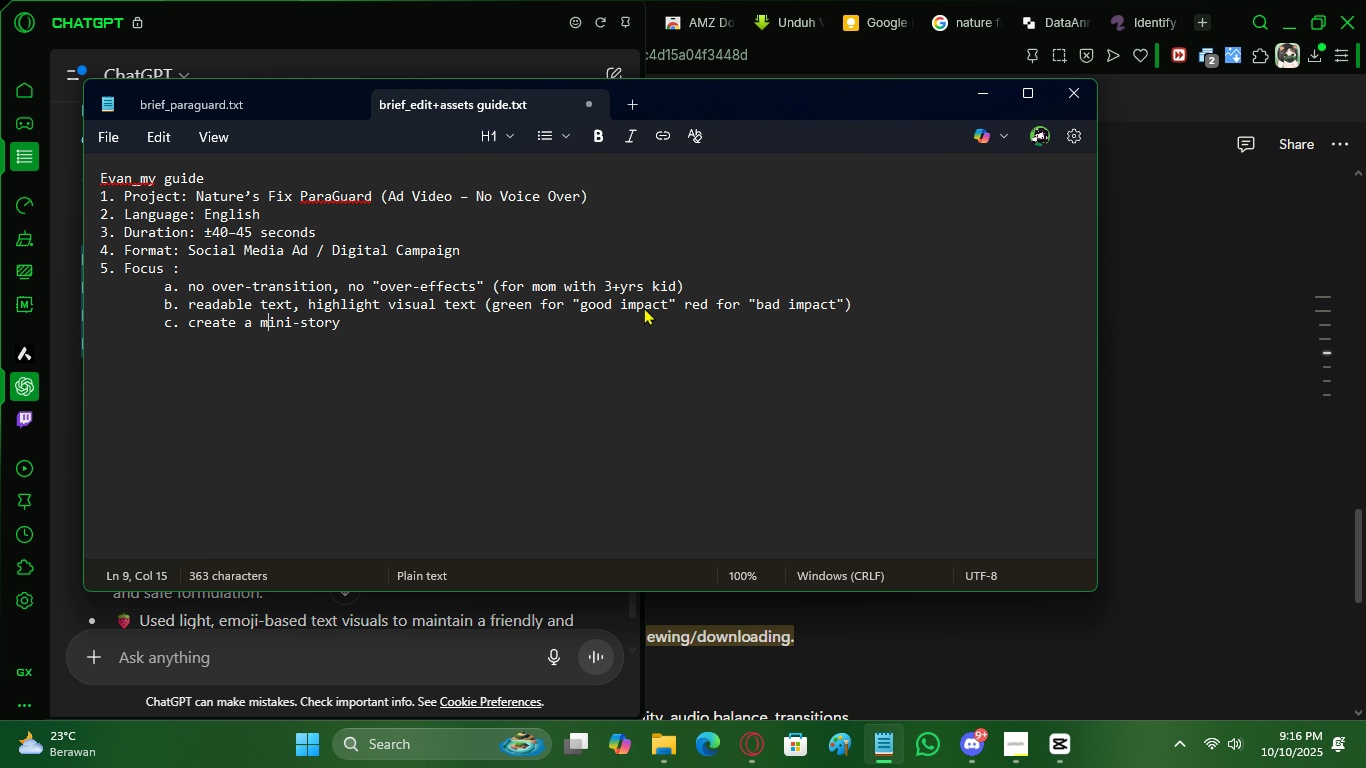 
key(ArrowLeft)
 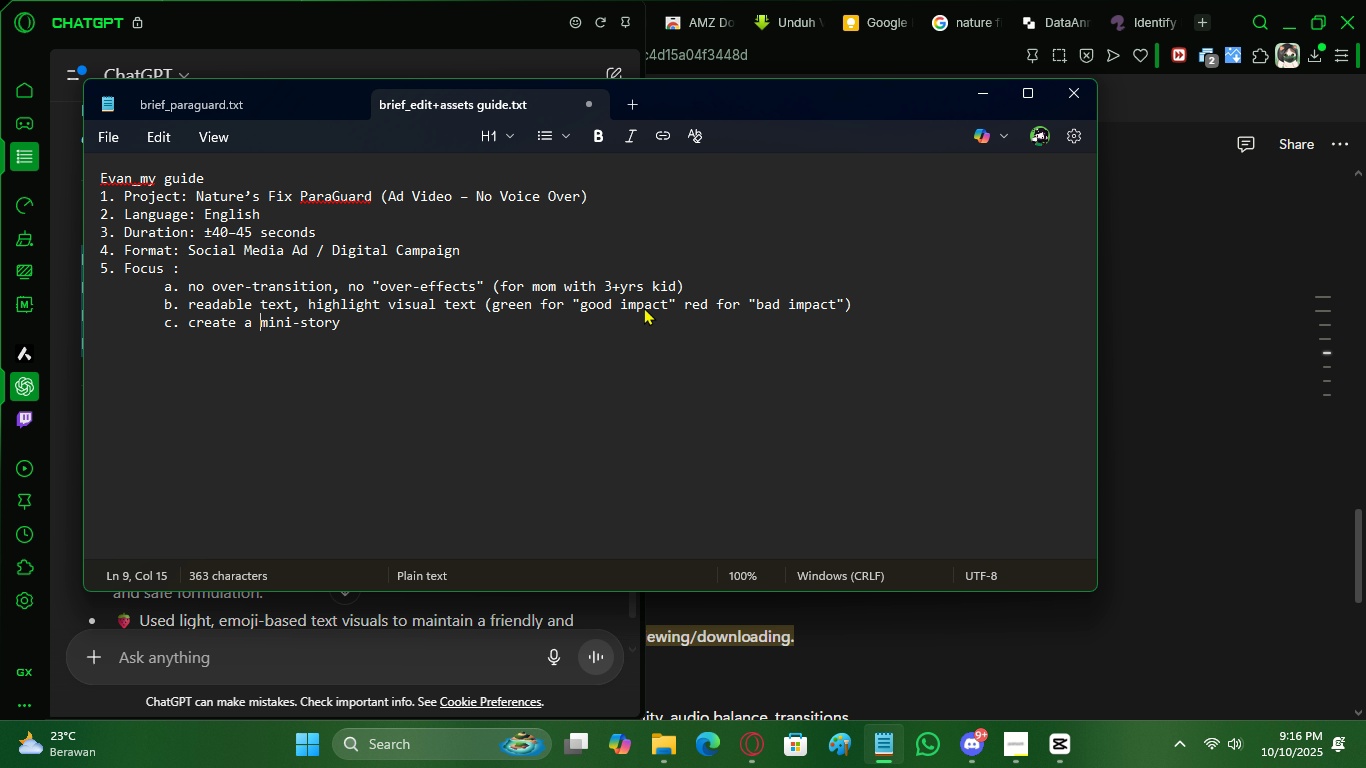 
key(ArrowLeft)
 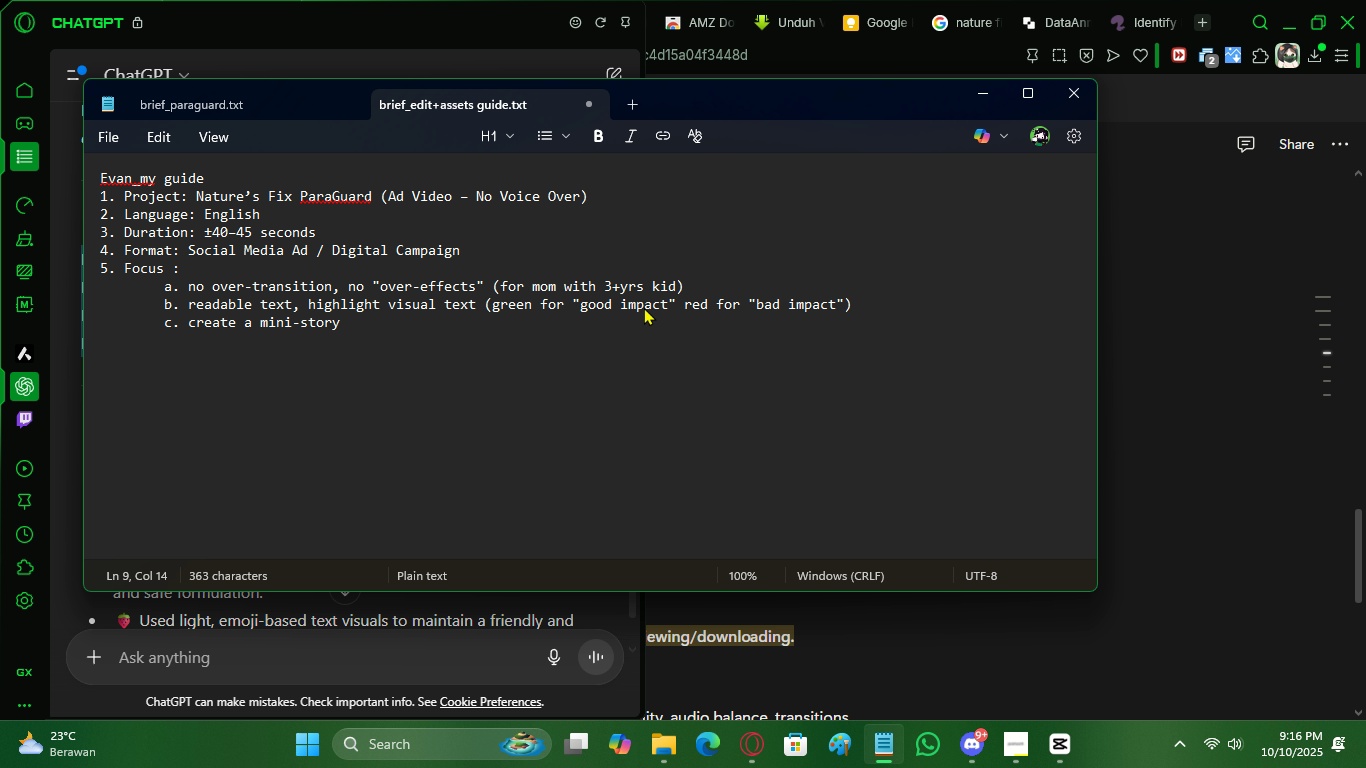 
type(children )
 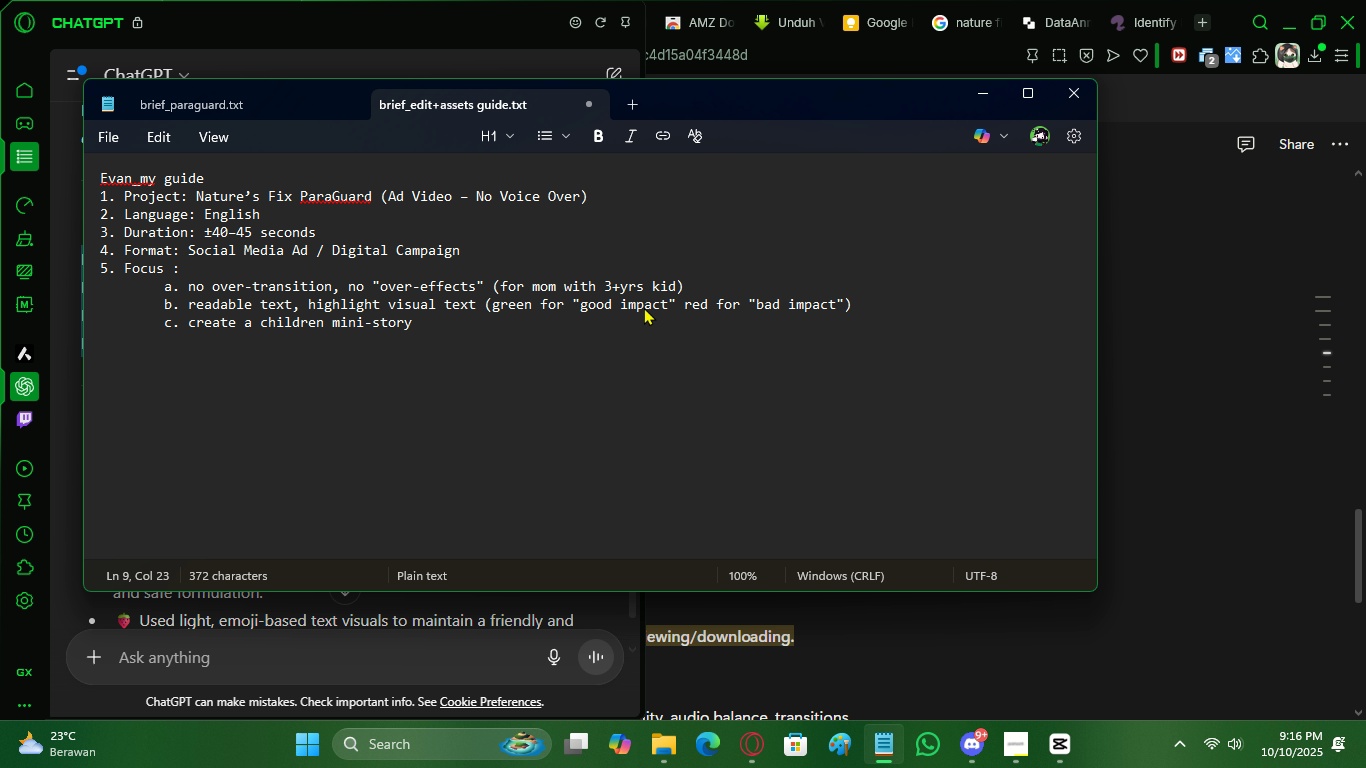 
hold_key(key=ArrowRight, duration=0.79)
 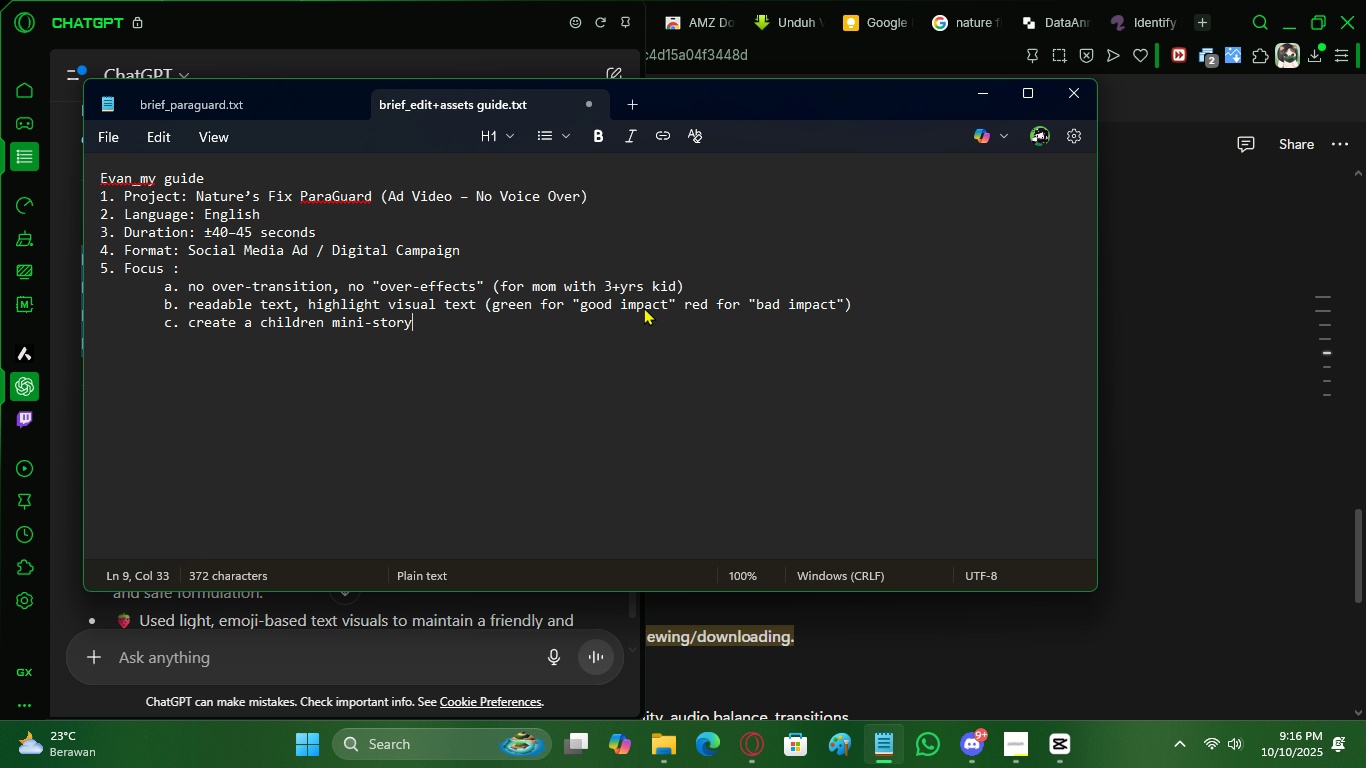 
key(Shift+ShiftRight)
 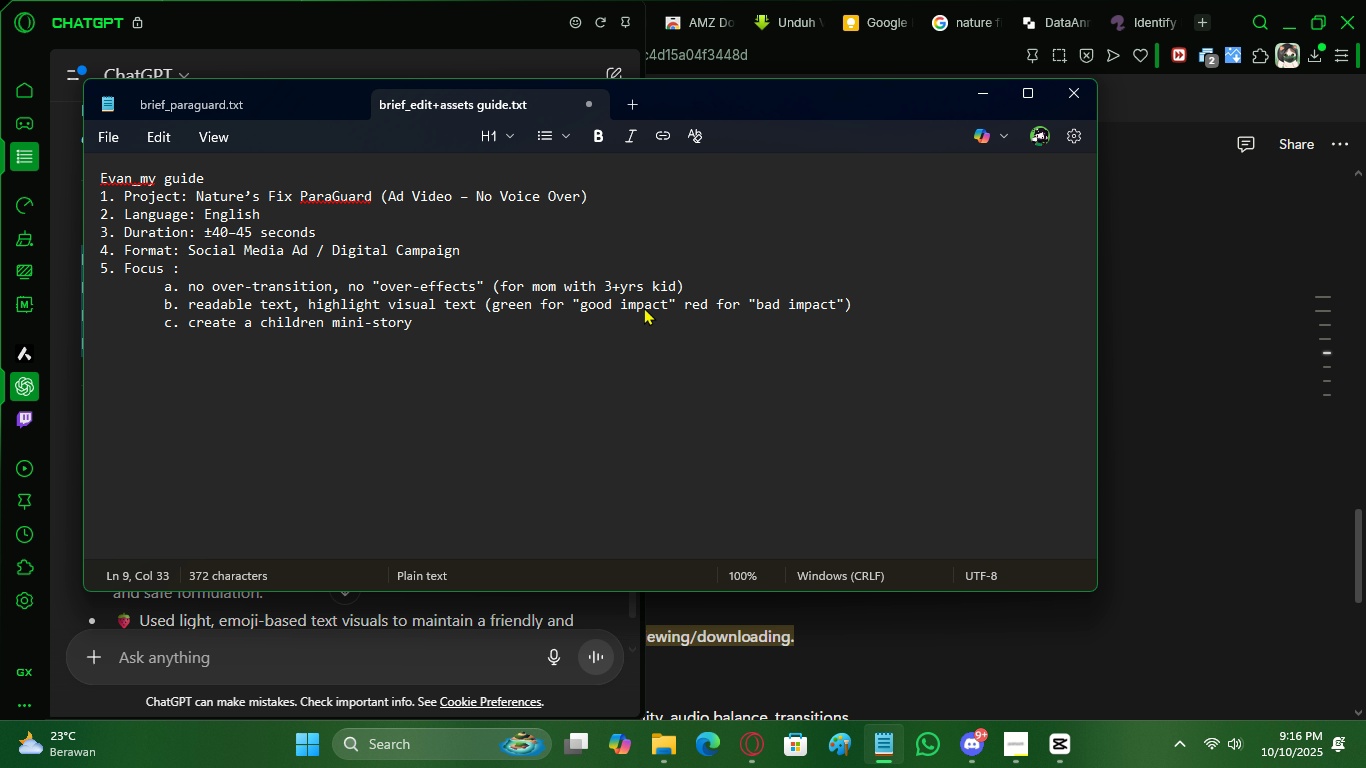 
key(Shift+Quote)
 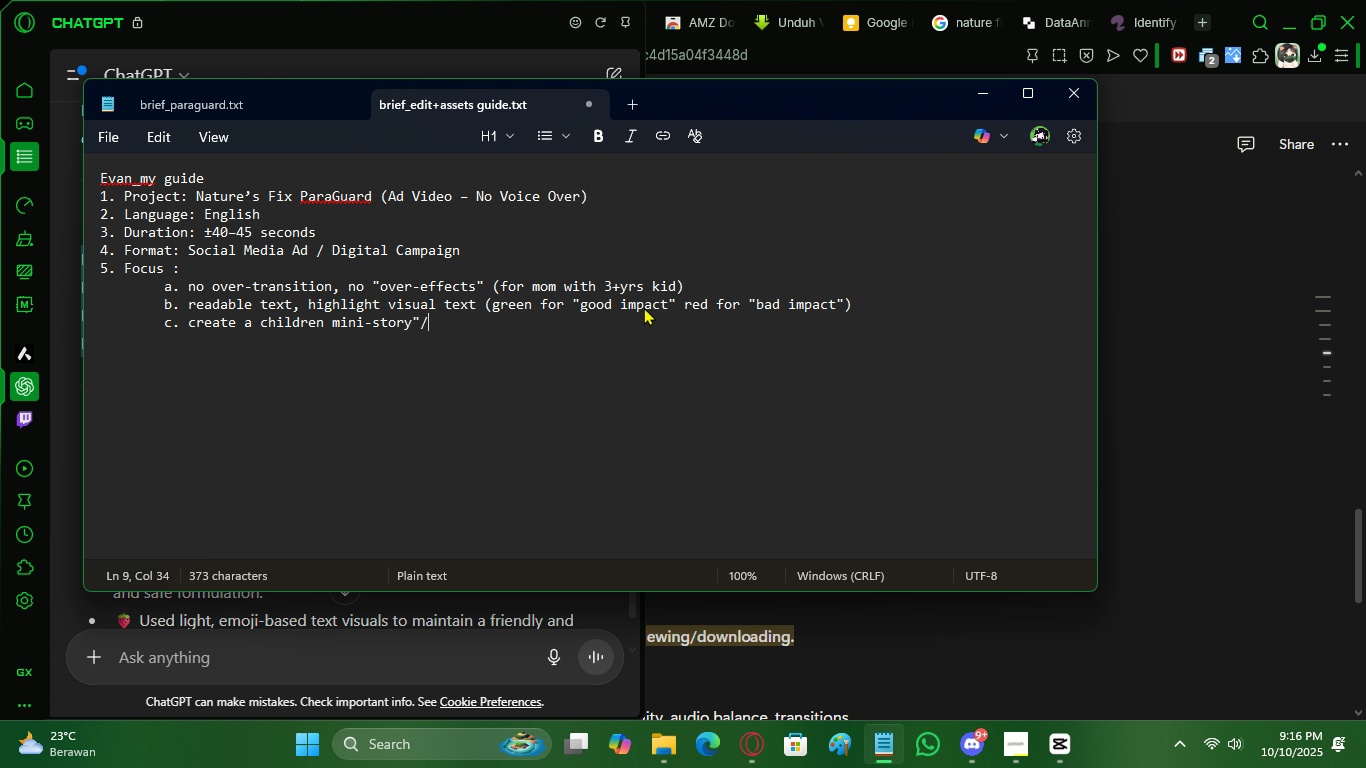 
key(Slash)
 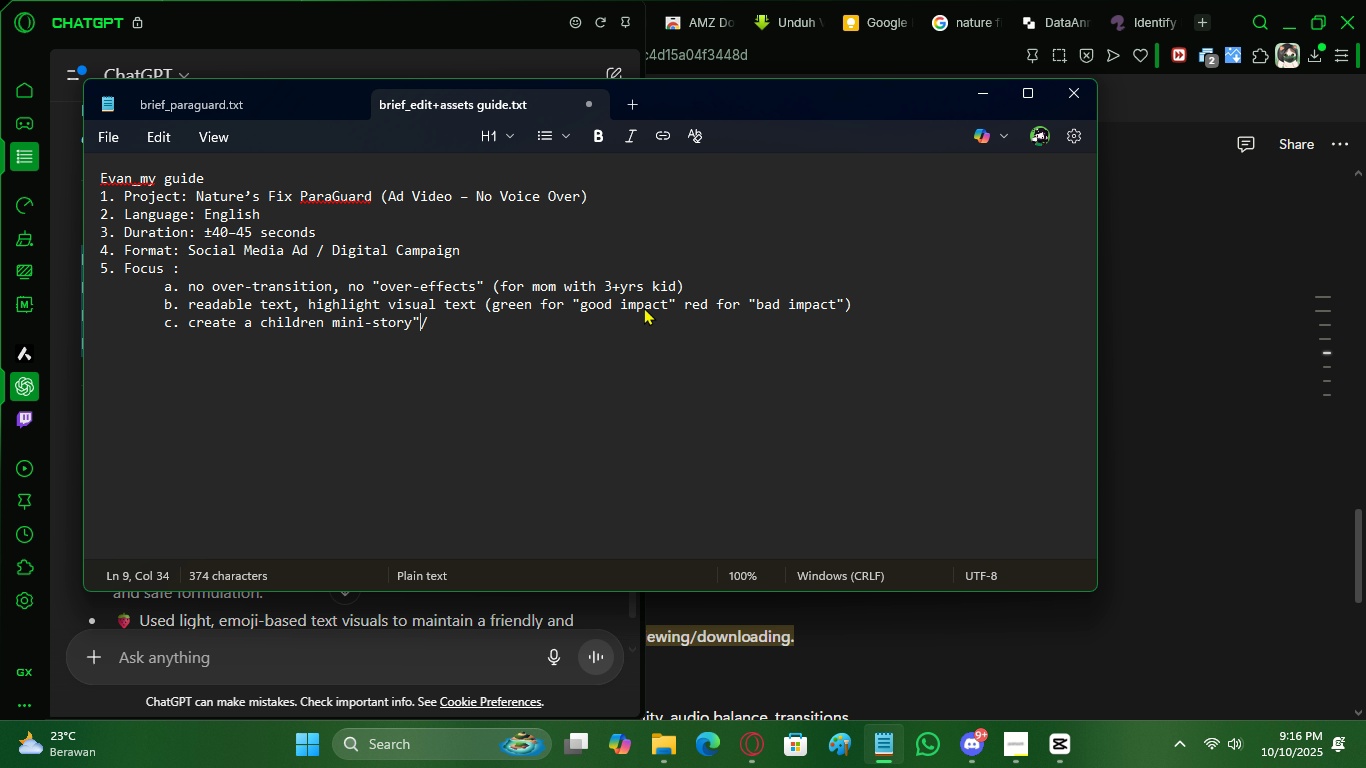 
key(ArrowLeft)
 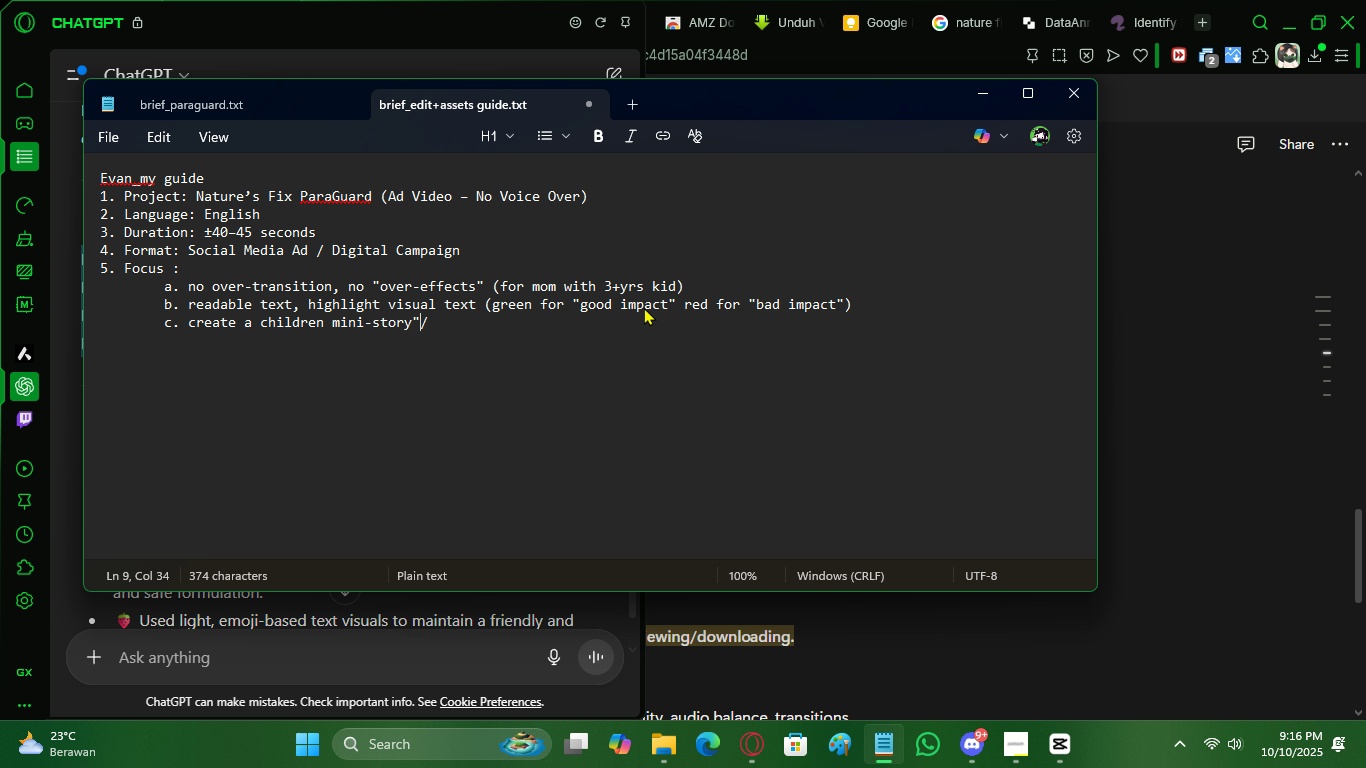 
key(ArrowRight)
 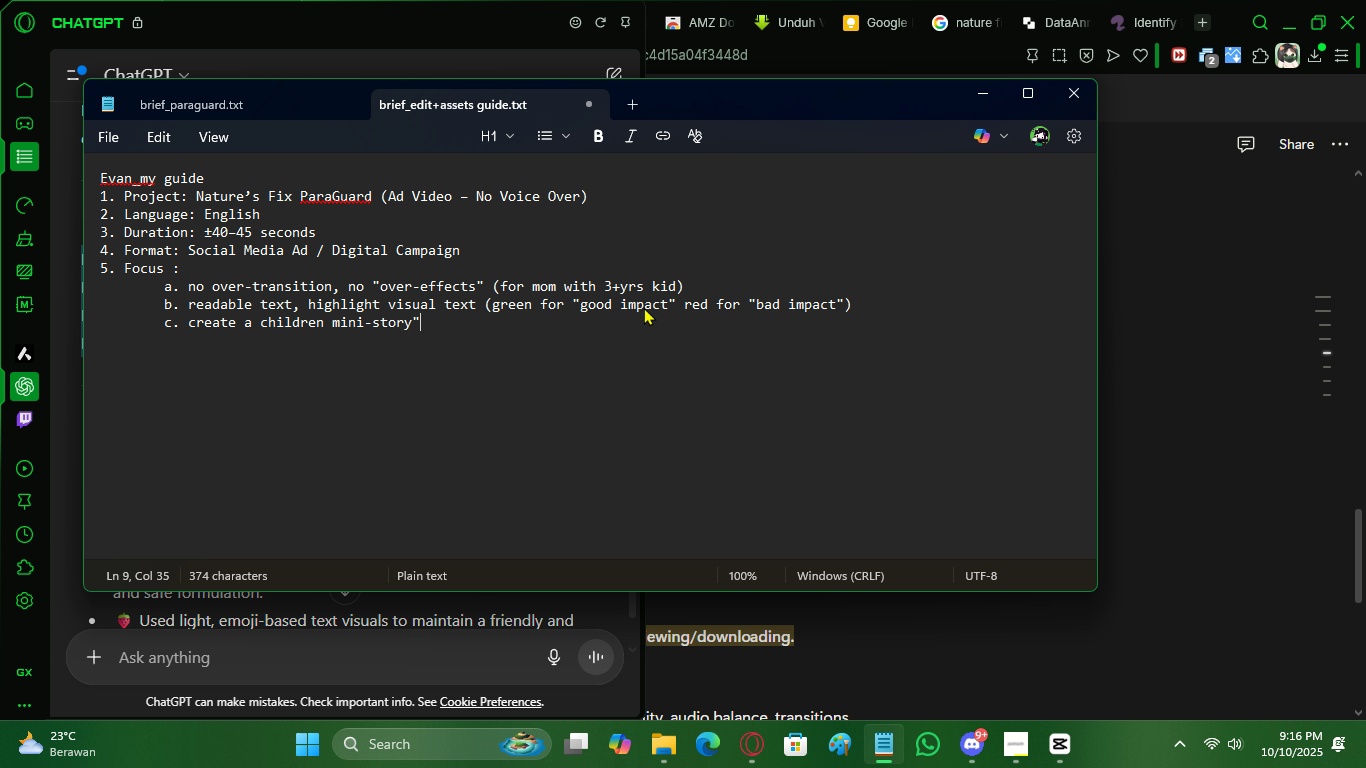 
key(Backspace)
 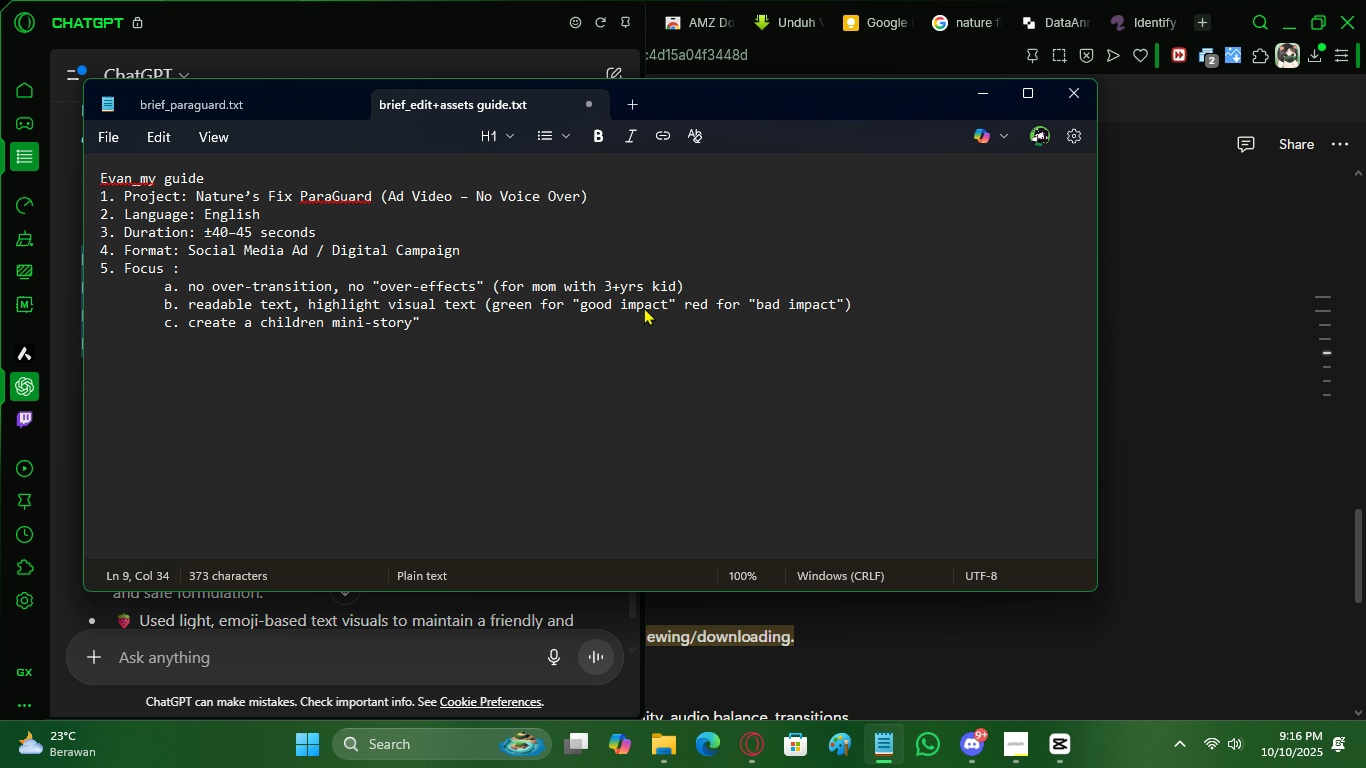 
hold_key(key=ArrowLeft, duration=0.35)
 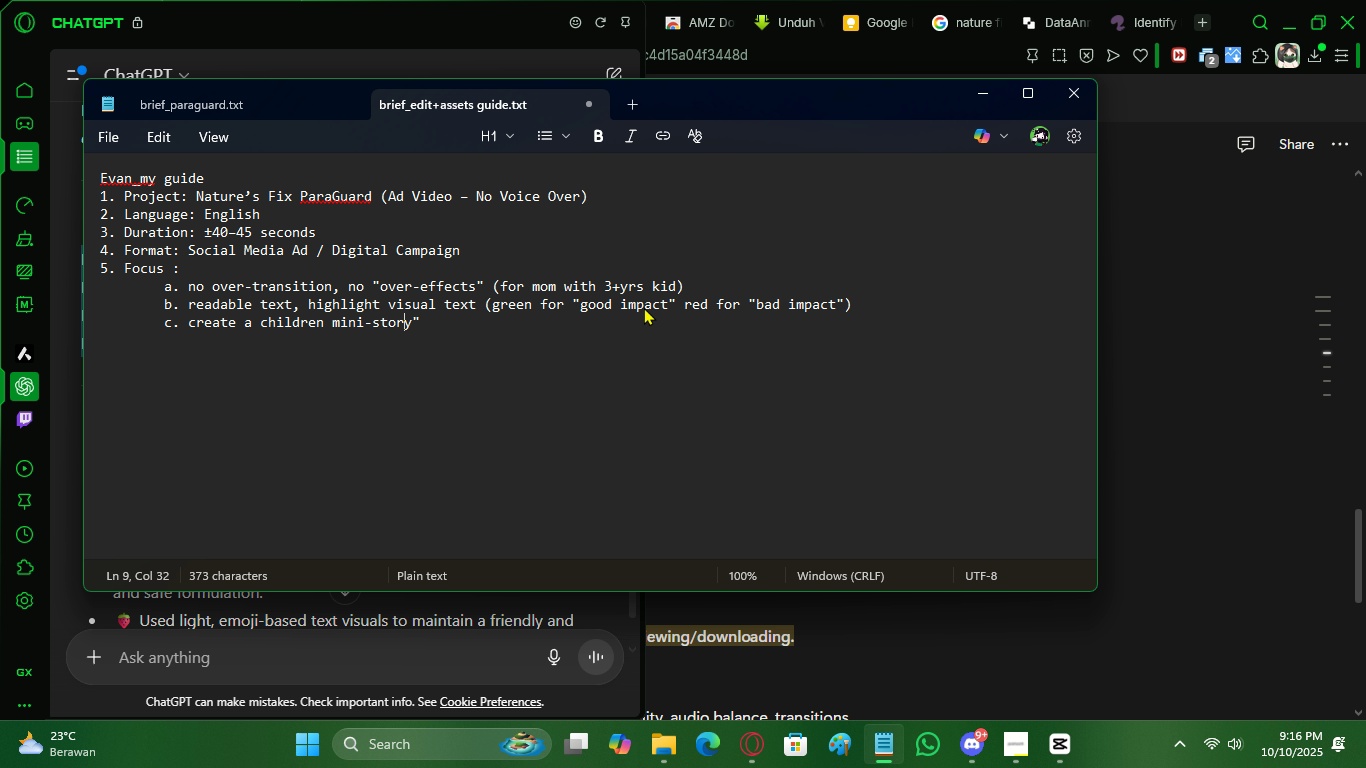 
key(ArrowLeft)
 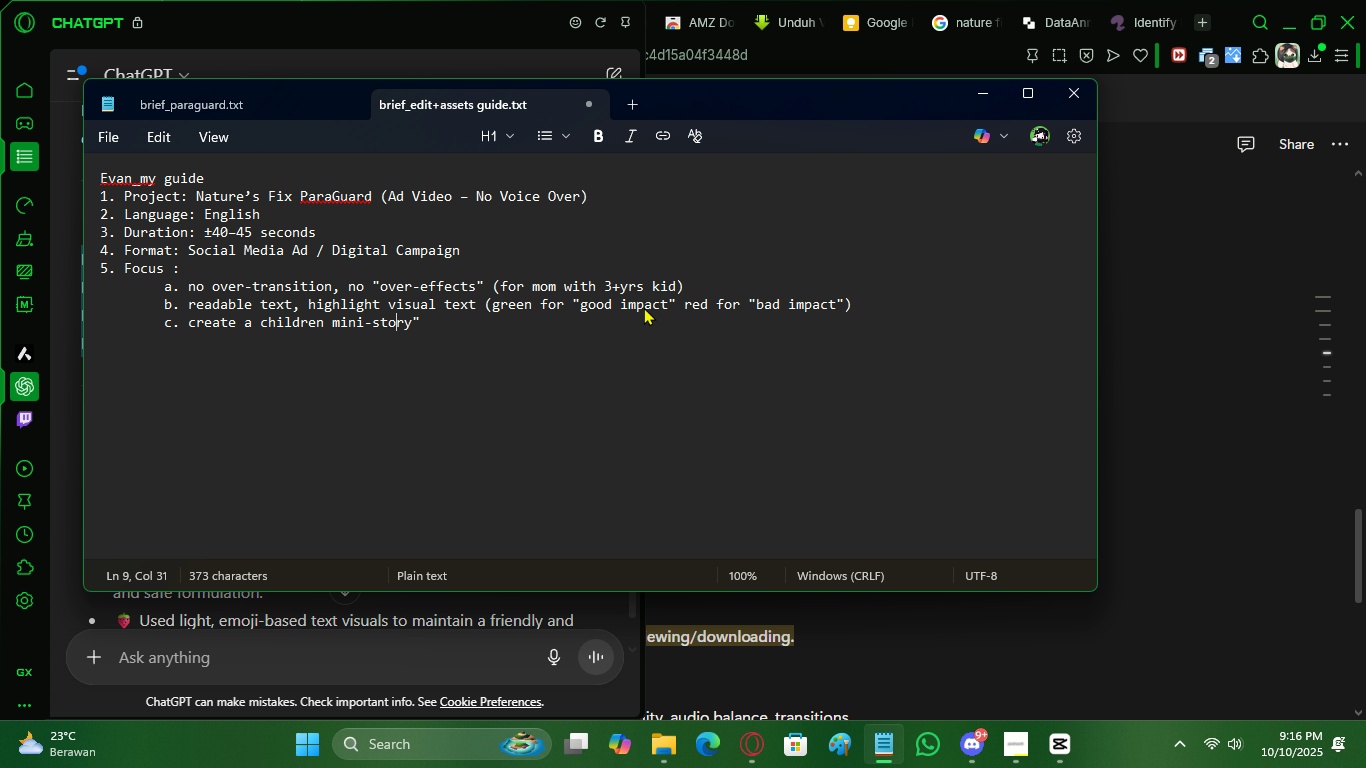 
key(ArrowLeft)
 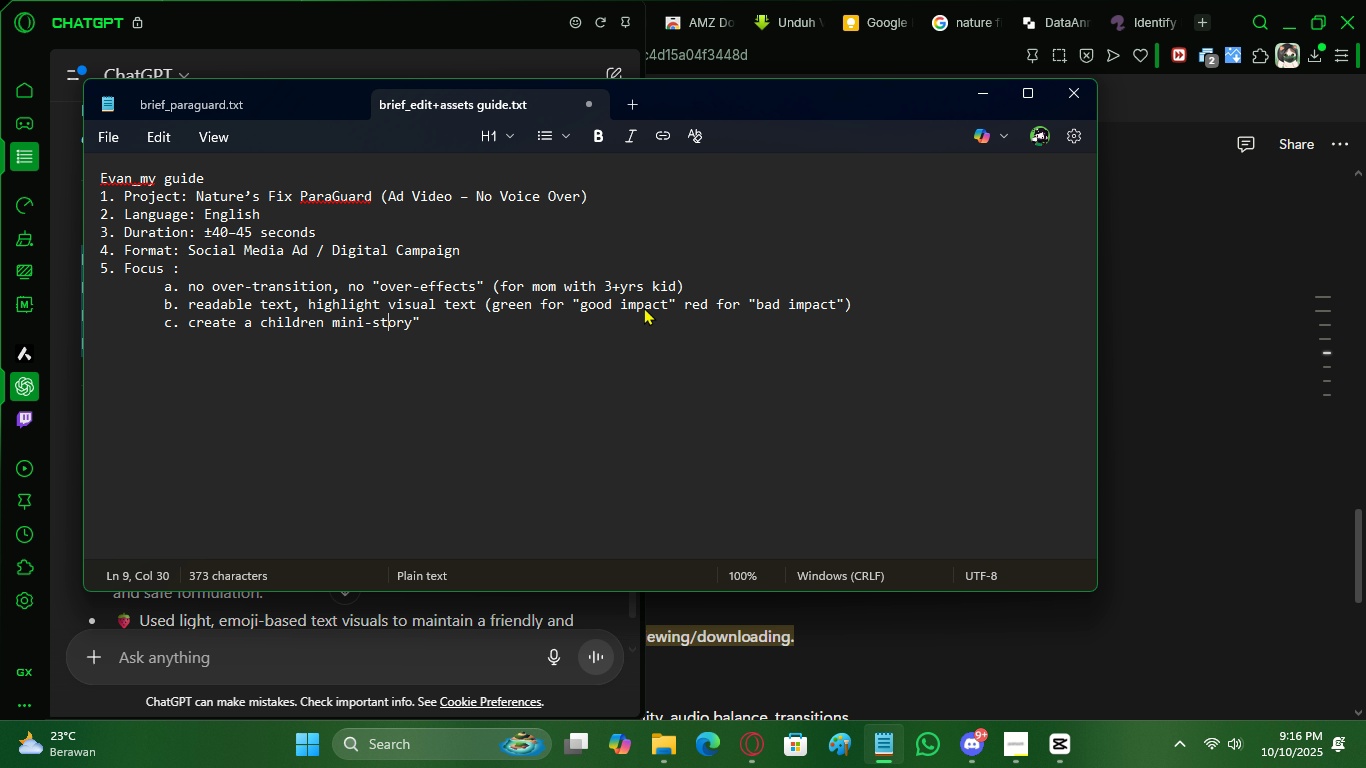 
key(ArrowLeft)
 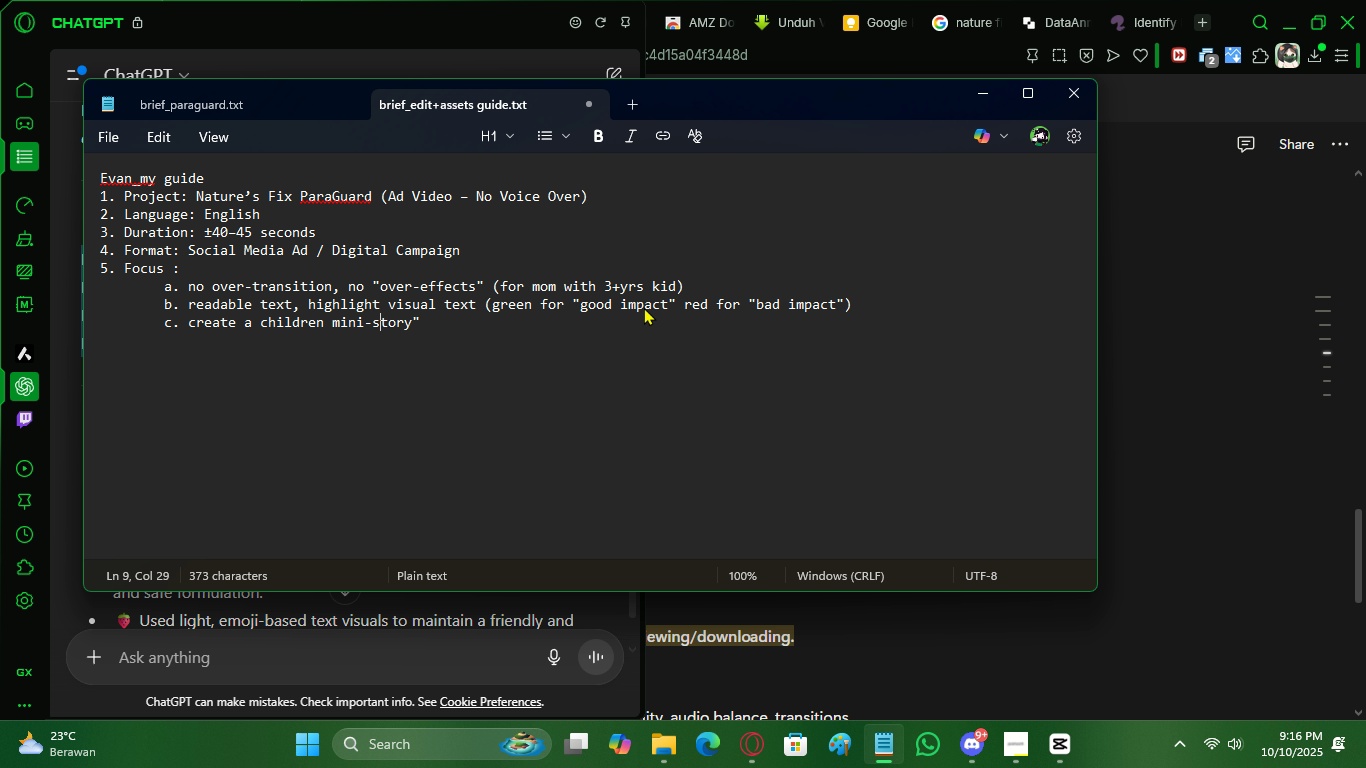 
hold_key(key=ArrowLeft, duration=0.62)
 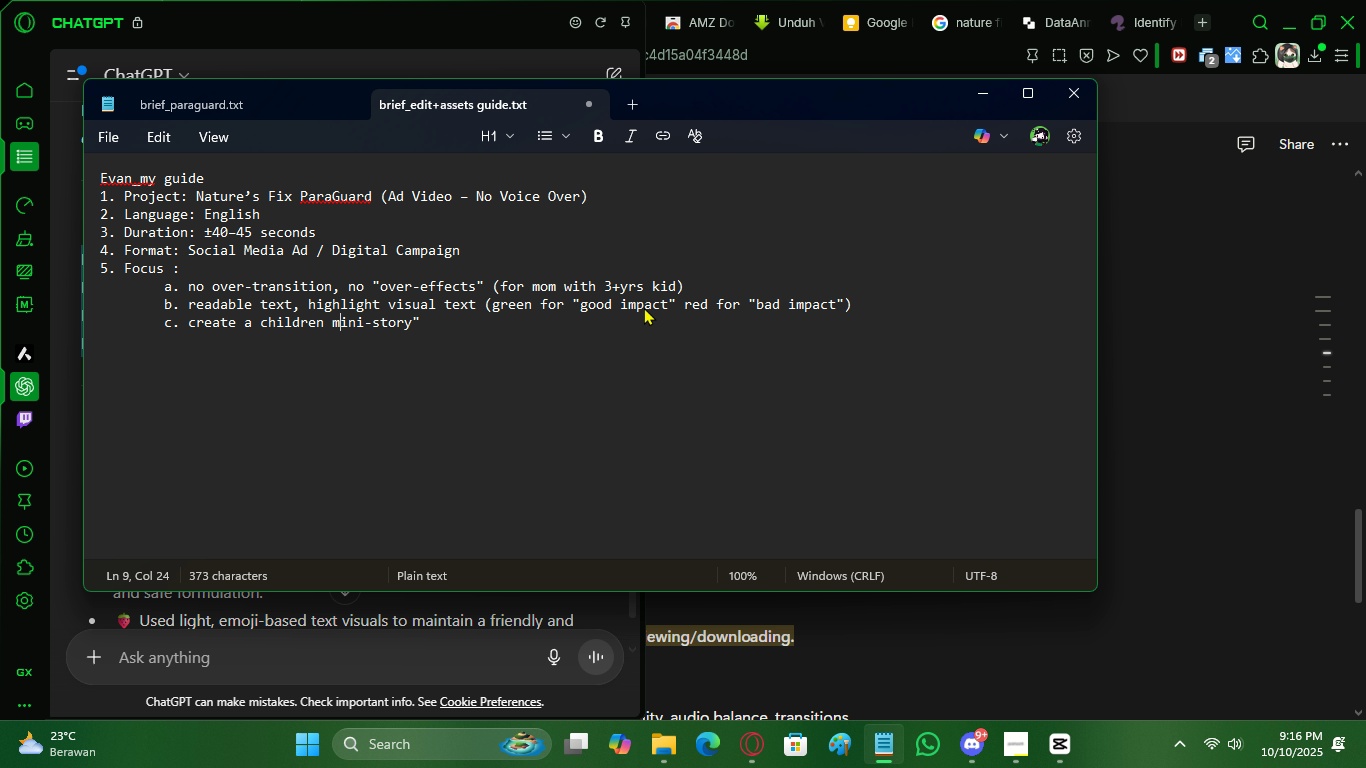 
key(ArrowLeft)
 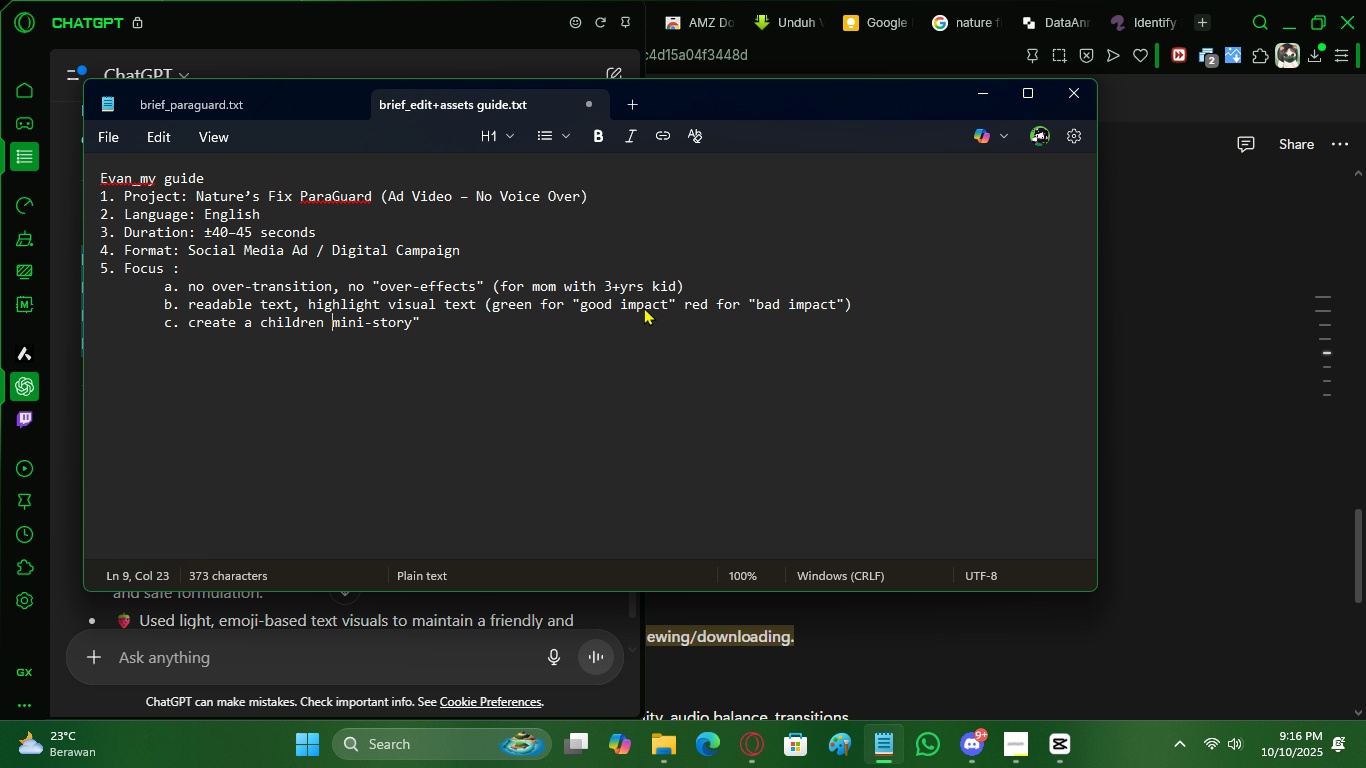 
key(ArrowLeft)
 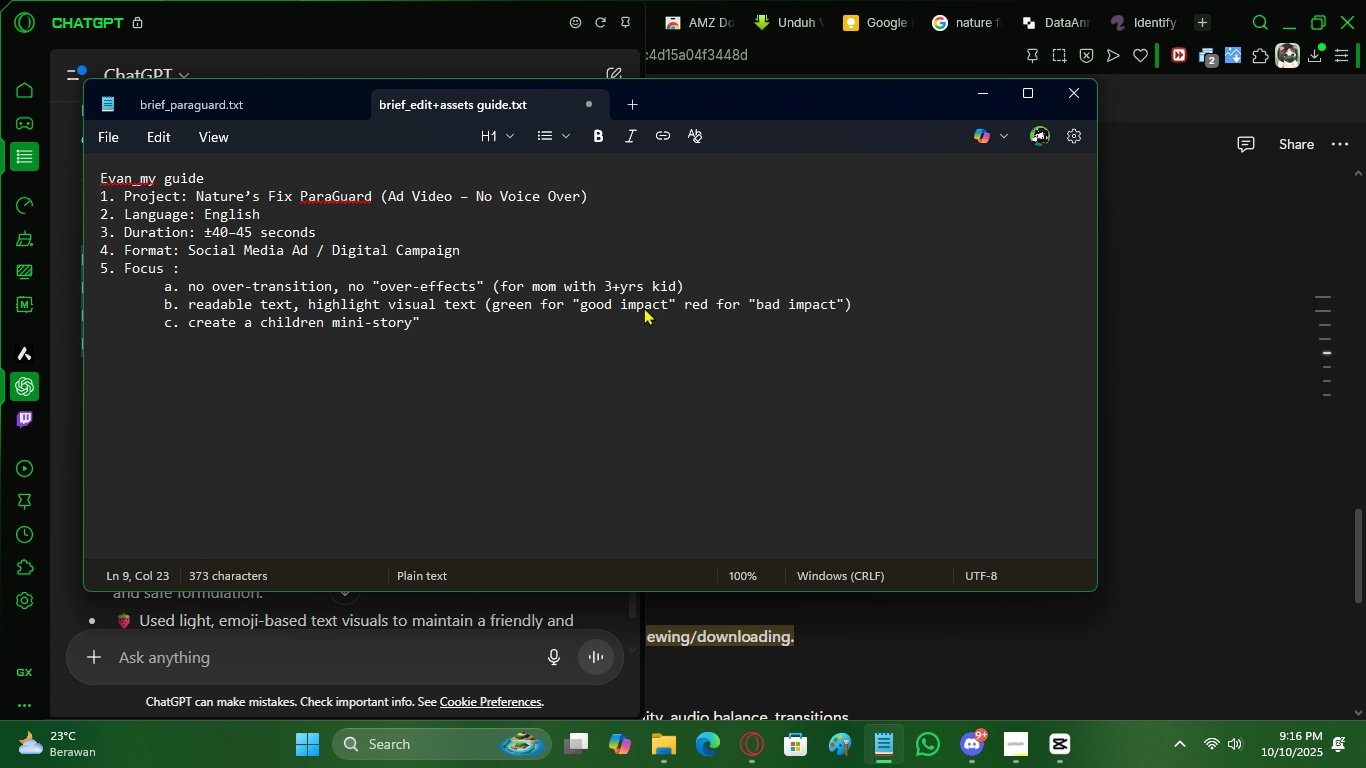 
key(Shift+Quote)
 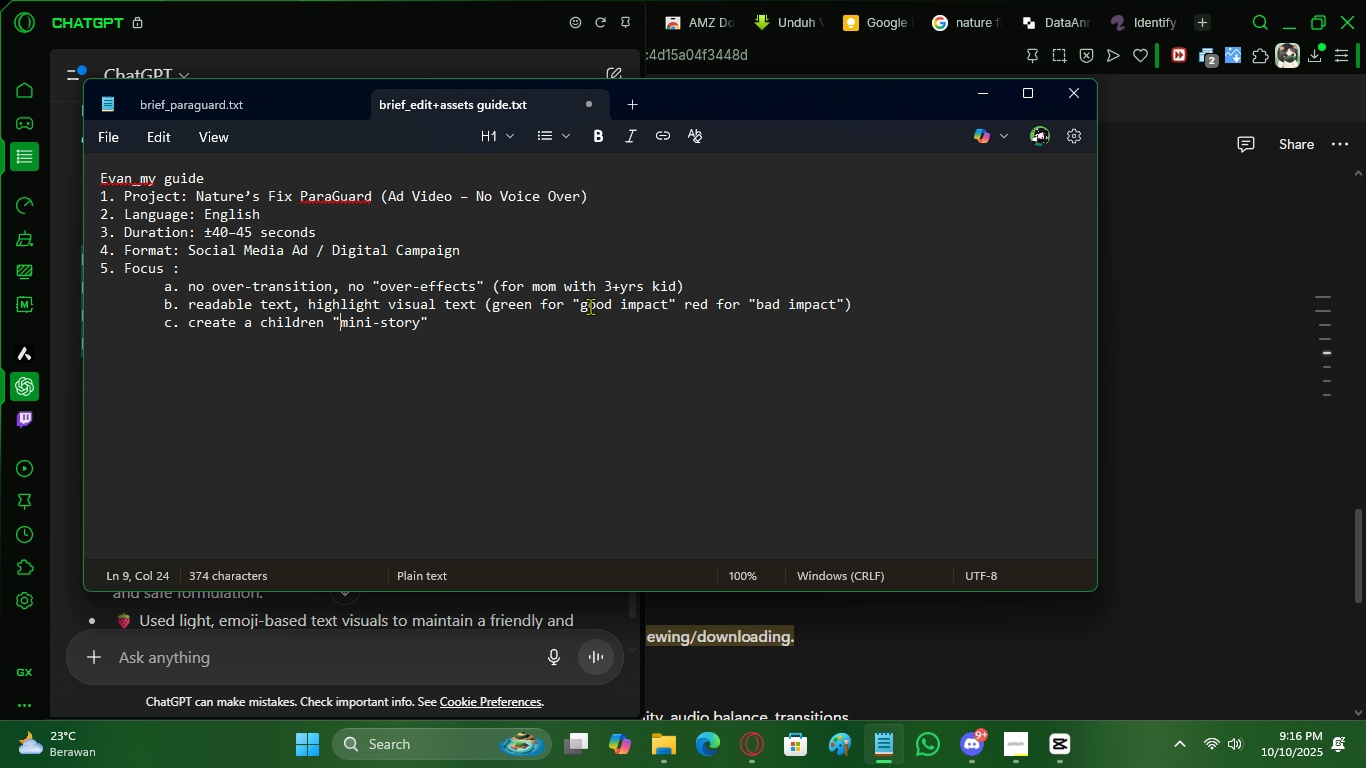 
left_click([553, 321])
 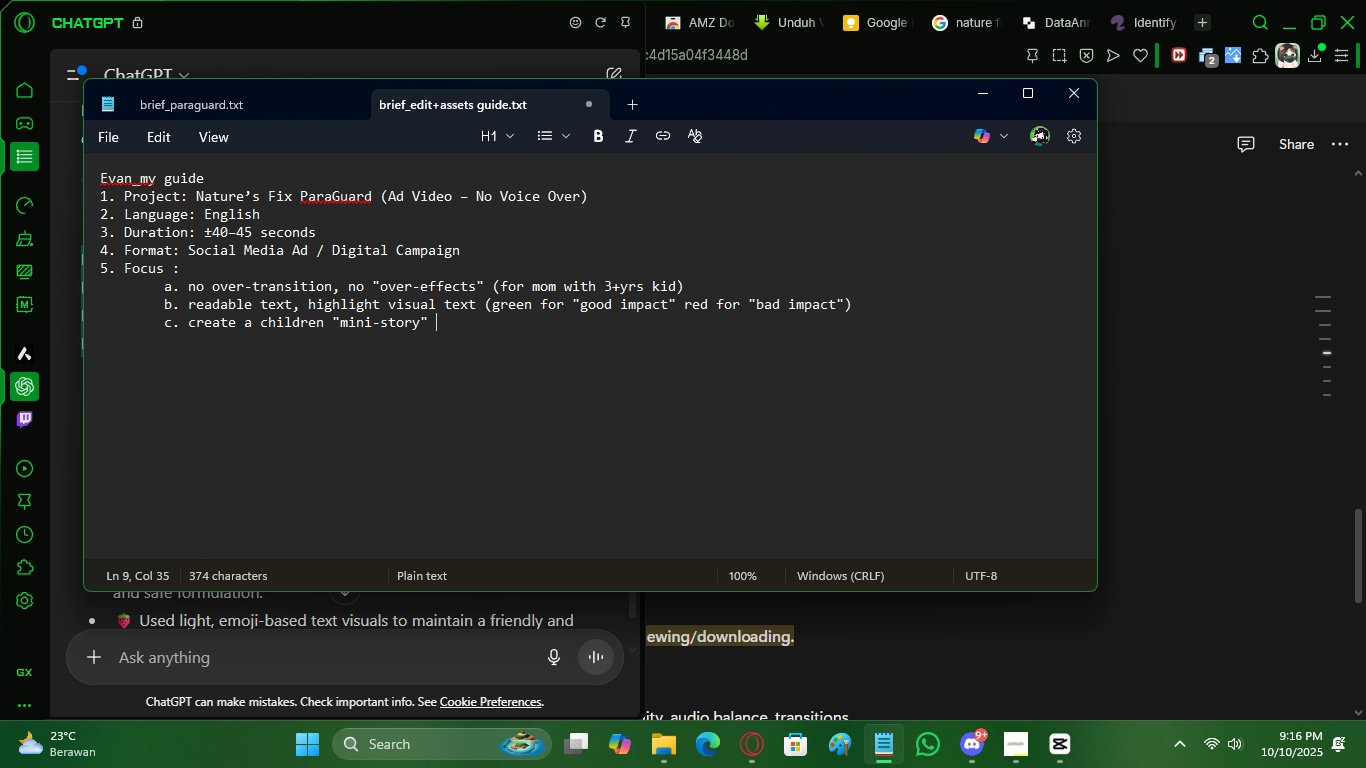 
key(Space)
 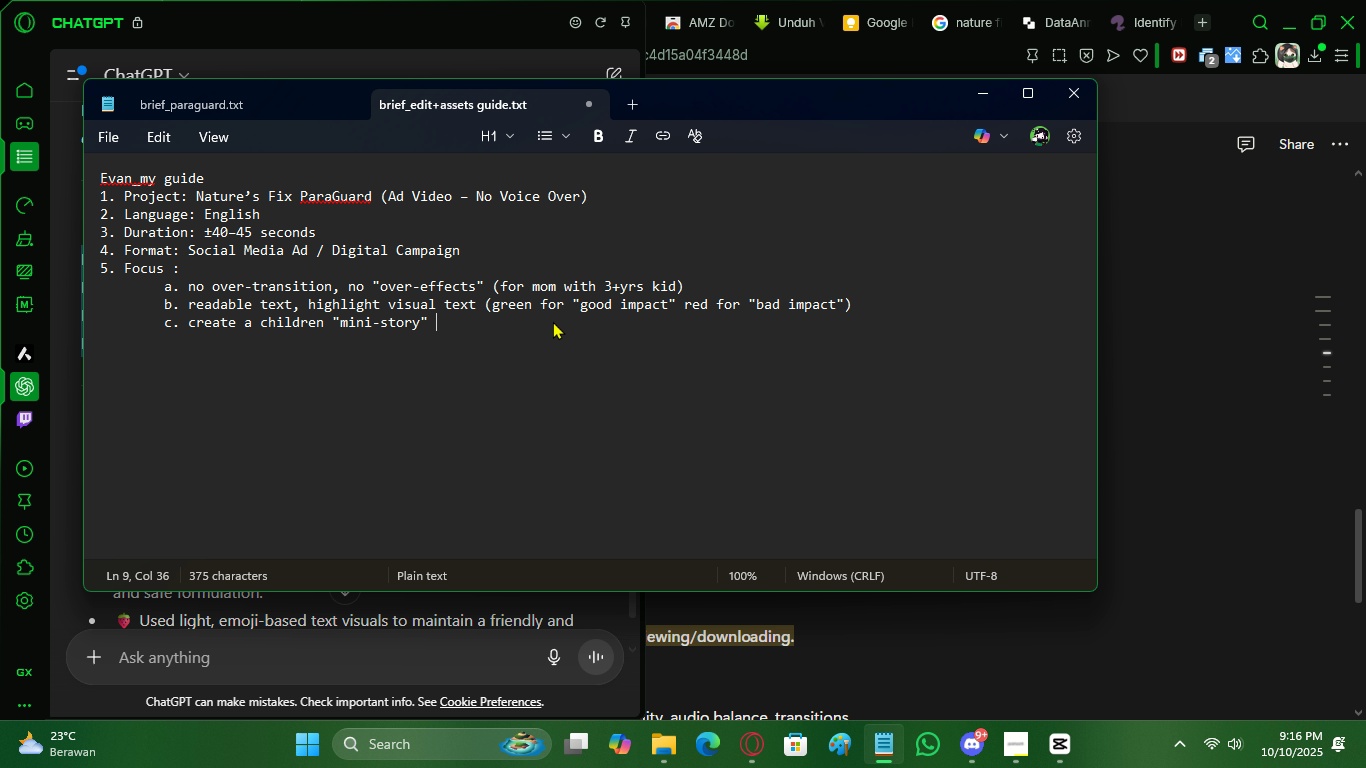 
key(Shift+9)
 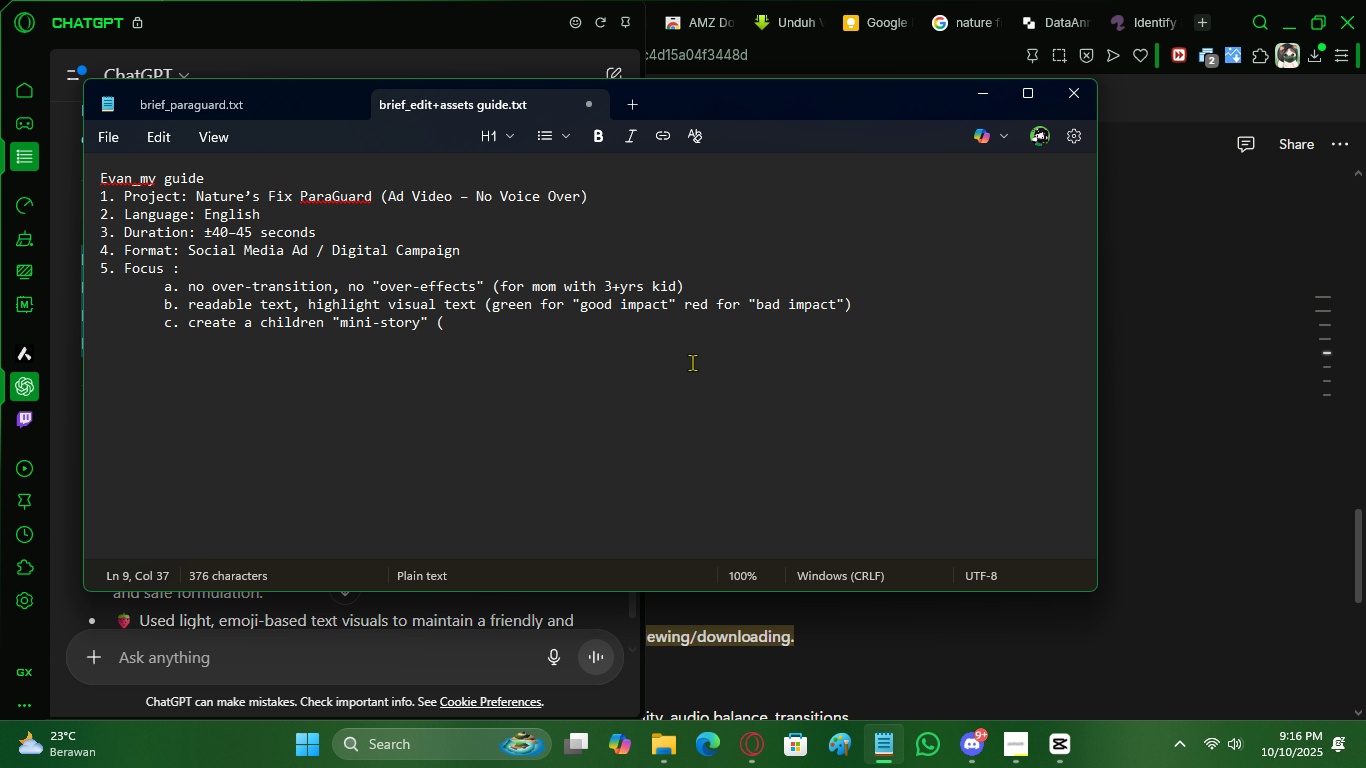 
wait(8.38)
 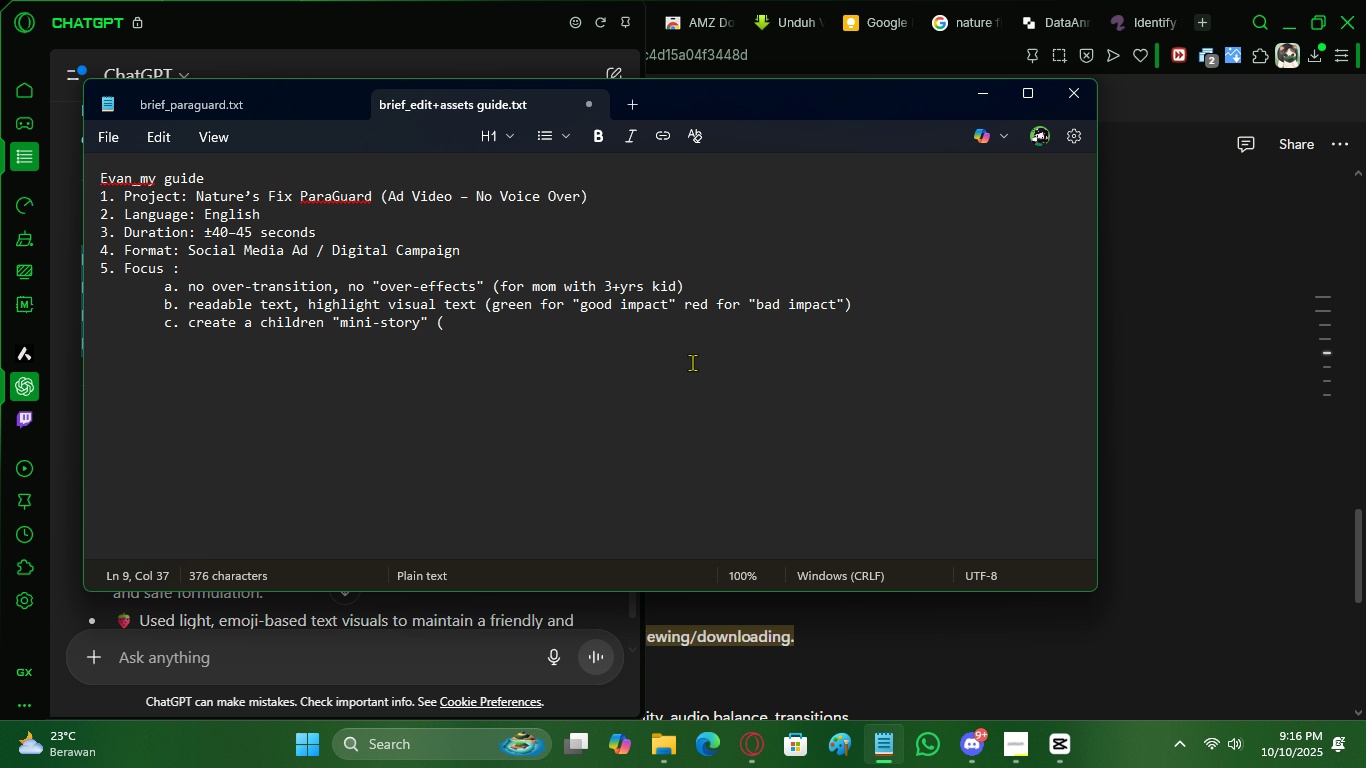 
left_click([1205, 379])
 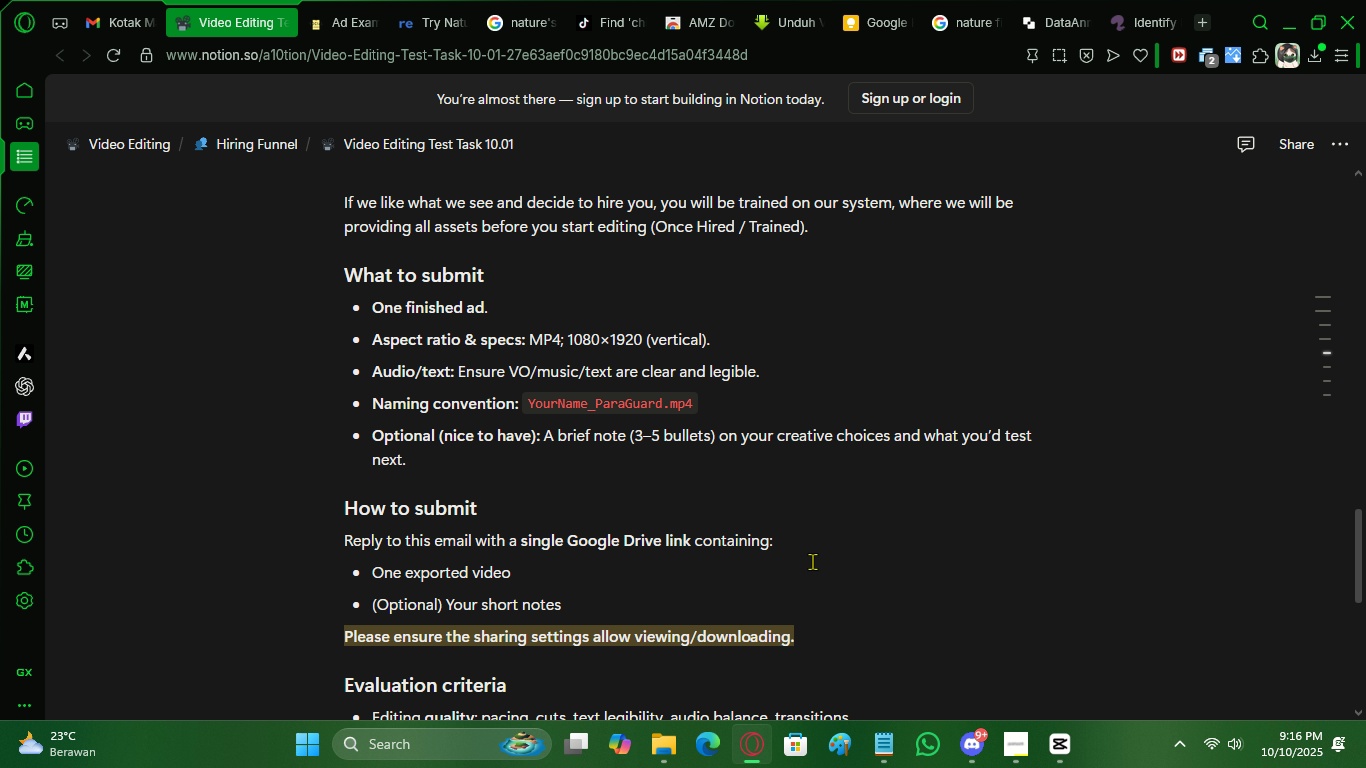 
left_click([778, 561])
 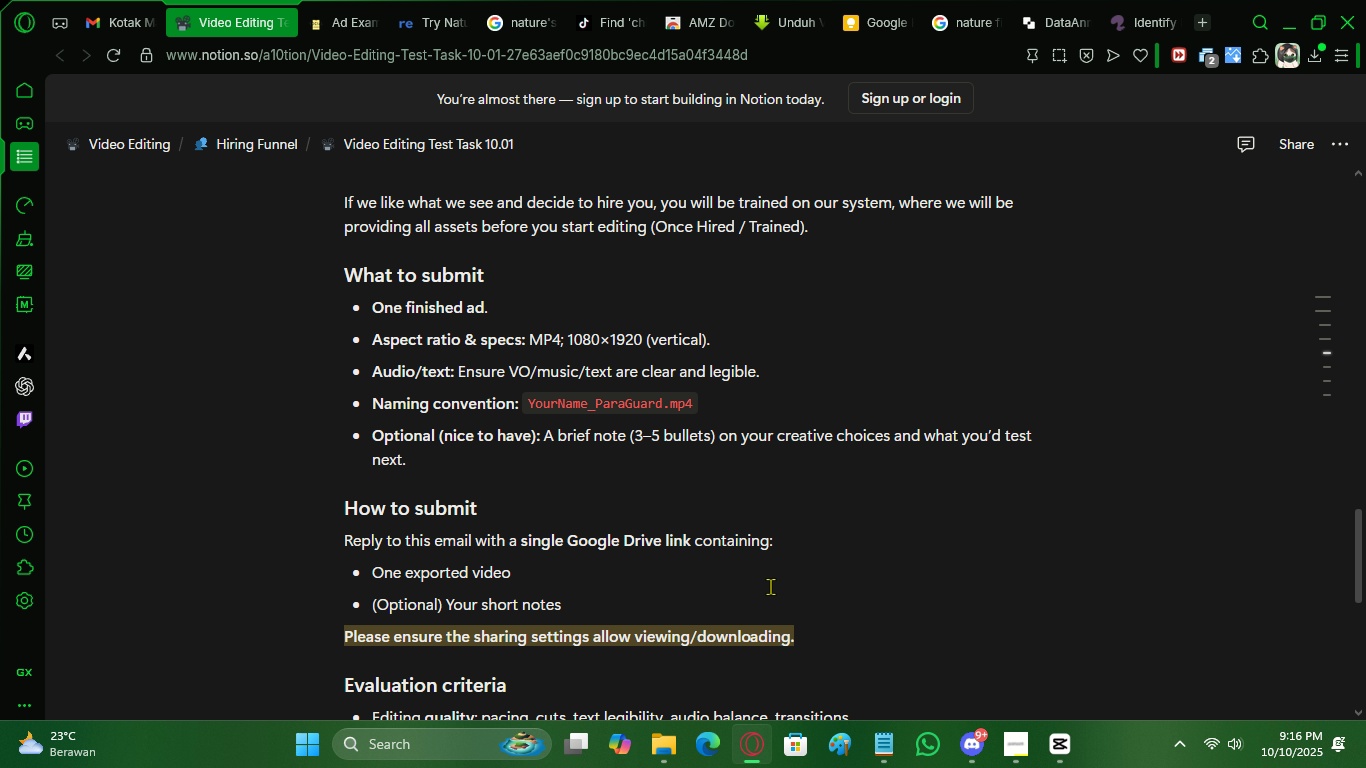 
scroll: coordinate [696, 601], scroll_direction: down, amount: 3.0
 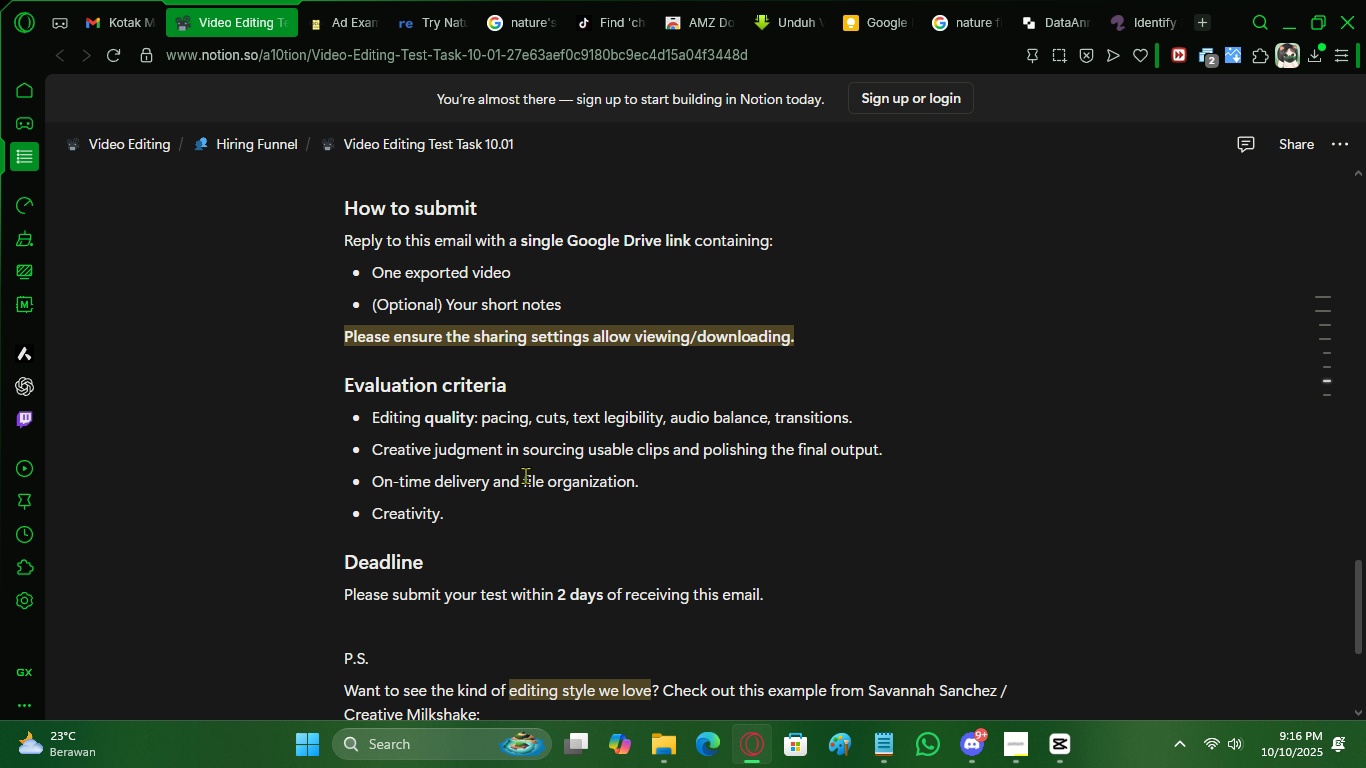 
left_click_drag(start_coordinate=[564, 453], to_coordinate=[677, 483])
 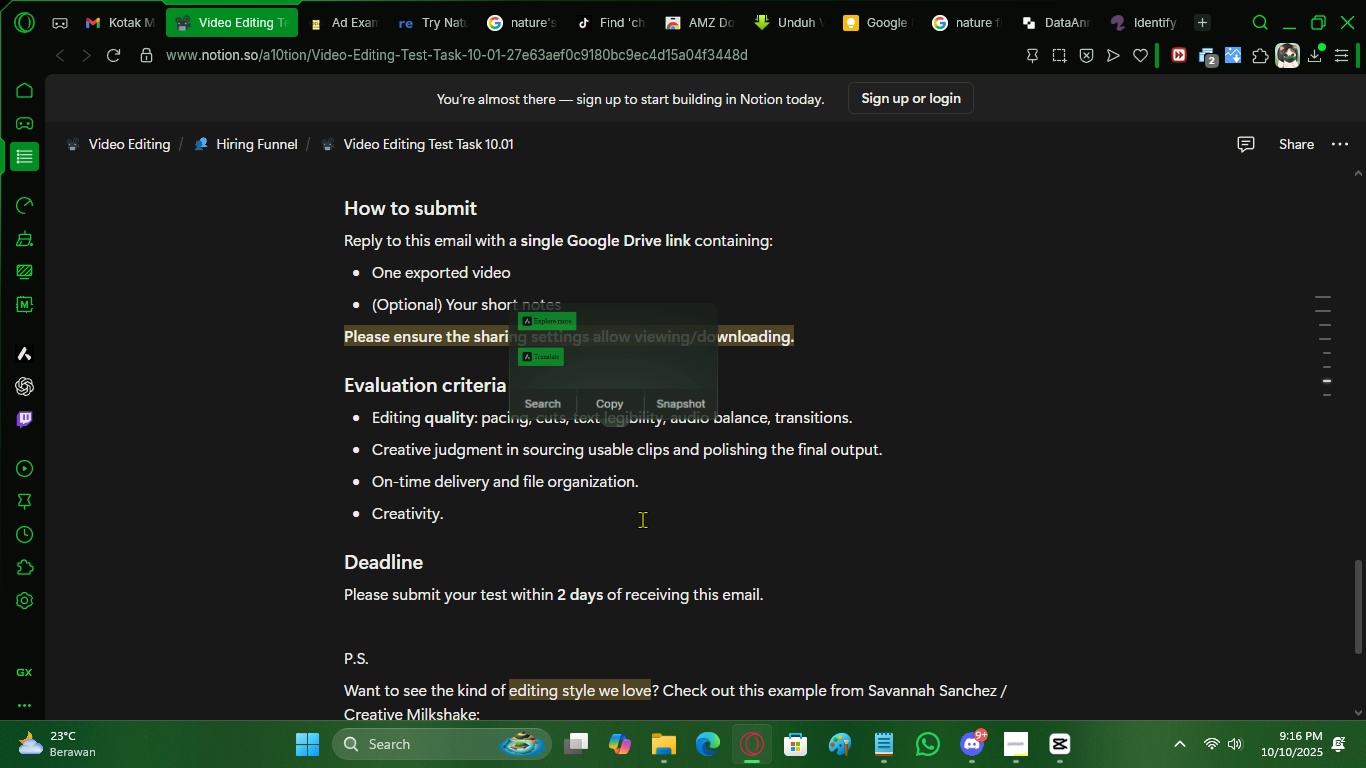 
left_click([642, 519])
 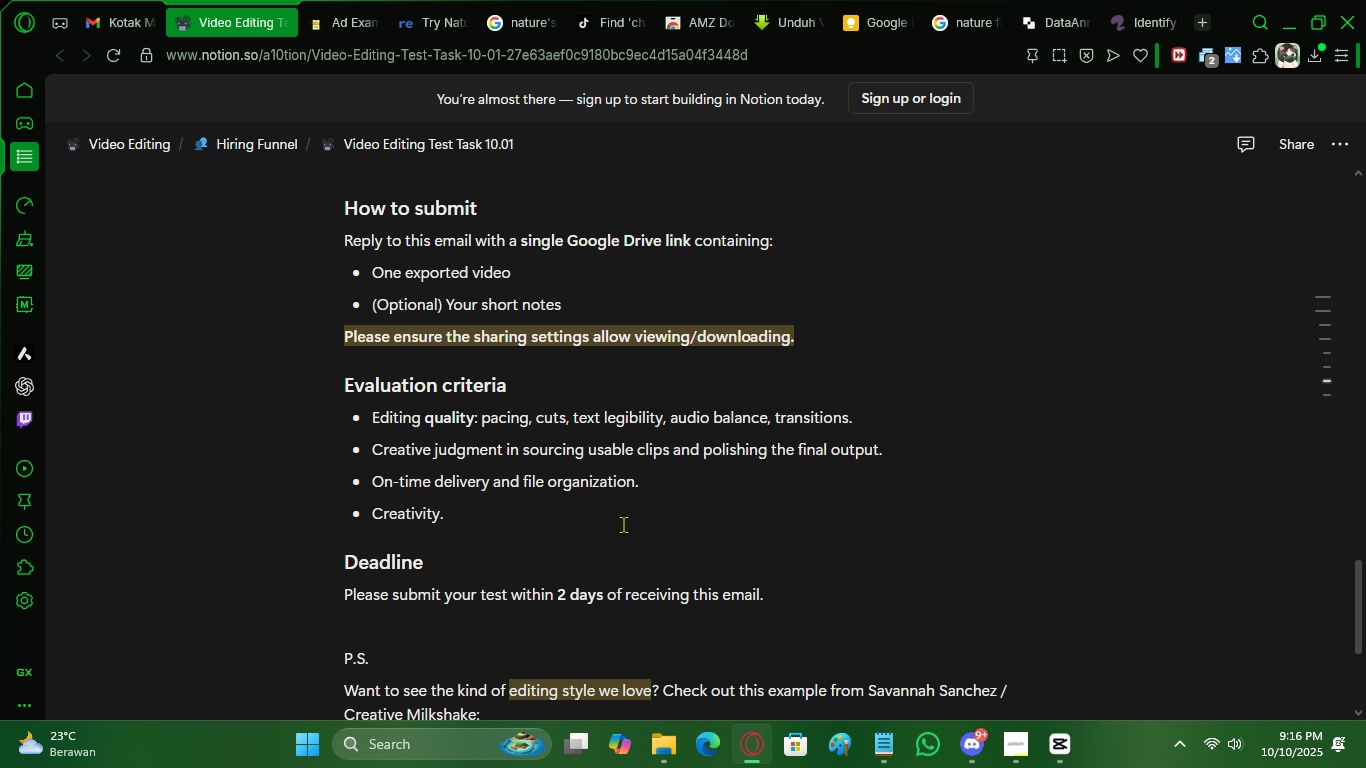 
left_click_drag(start_coordinate=[623, 524], to_coordinate=[363, 385])
 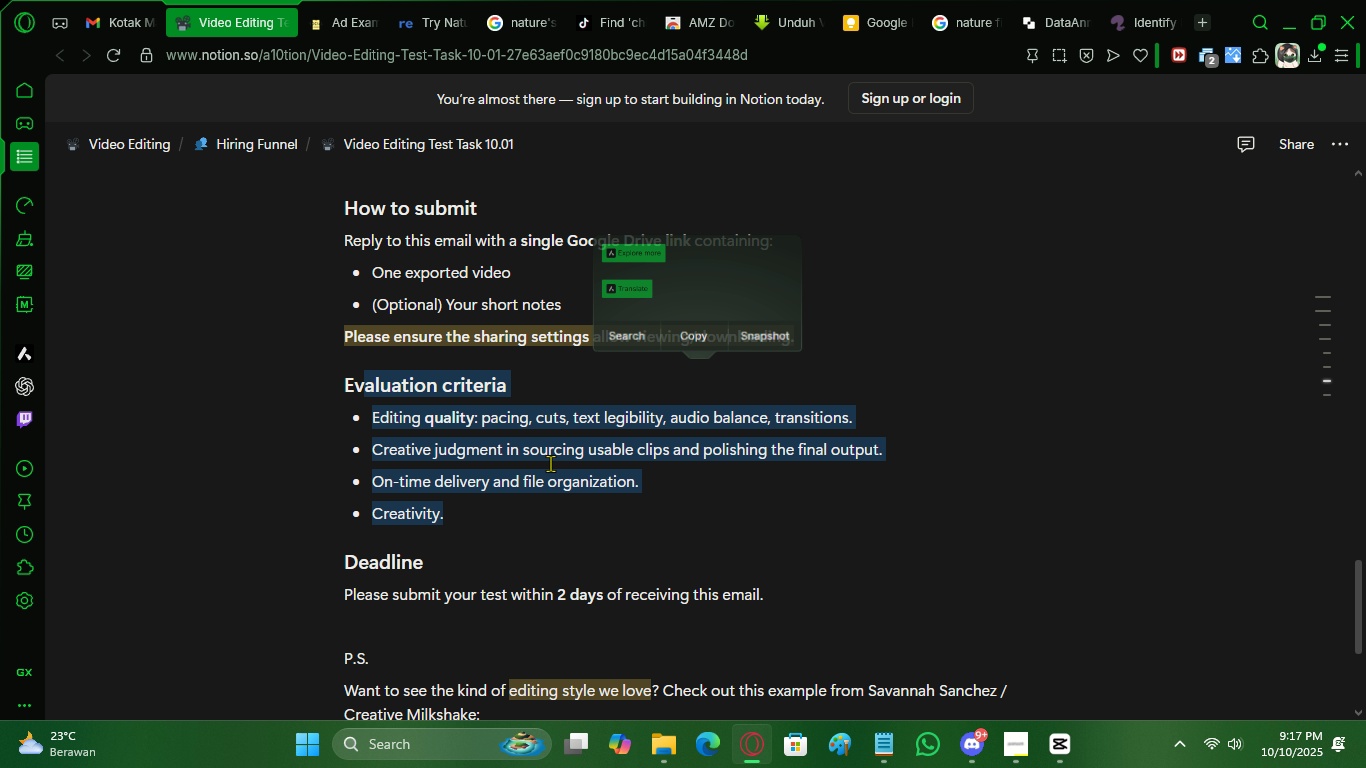 
left_click([550, 463])
 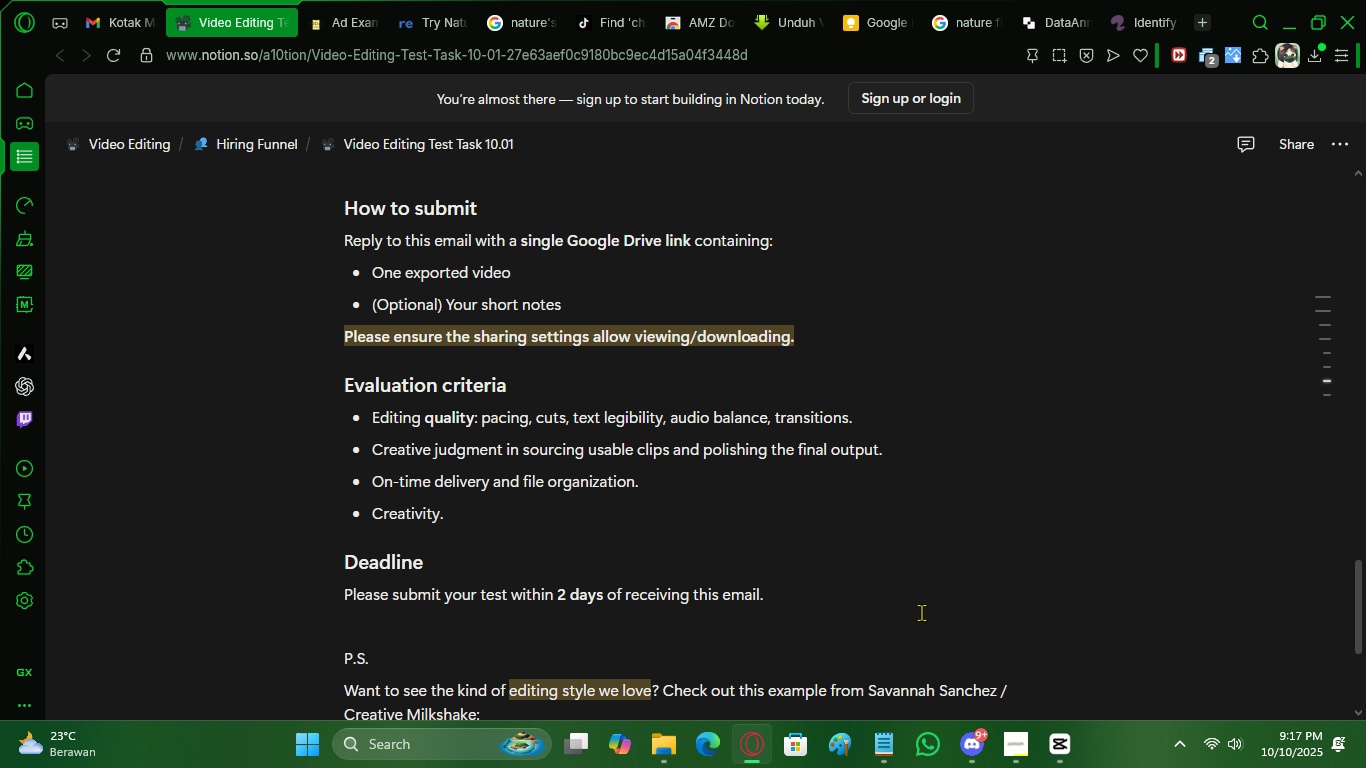 
scroll: coordinate [780, 594], scroll_direction: down, amount: 3.0
 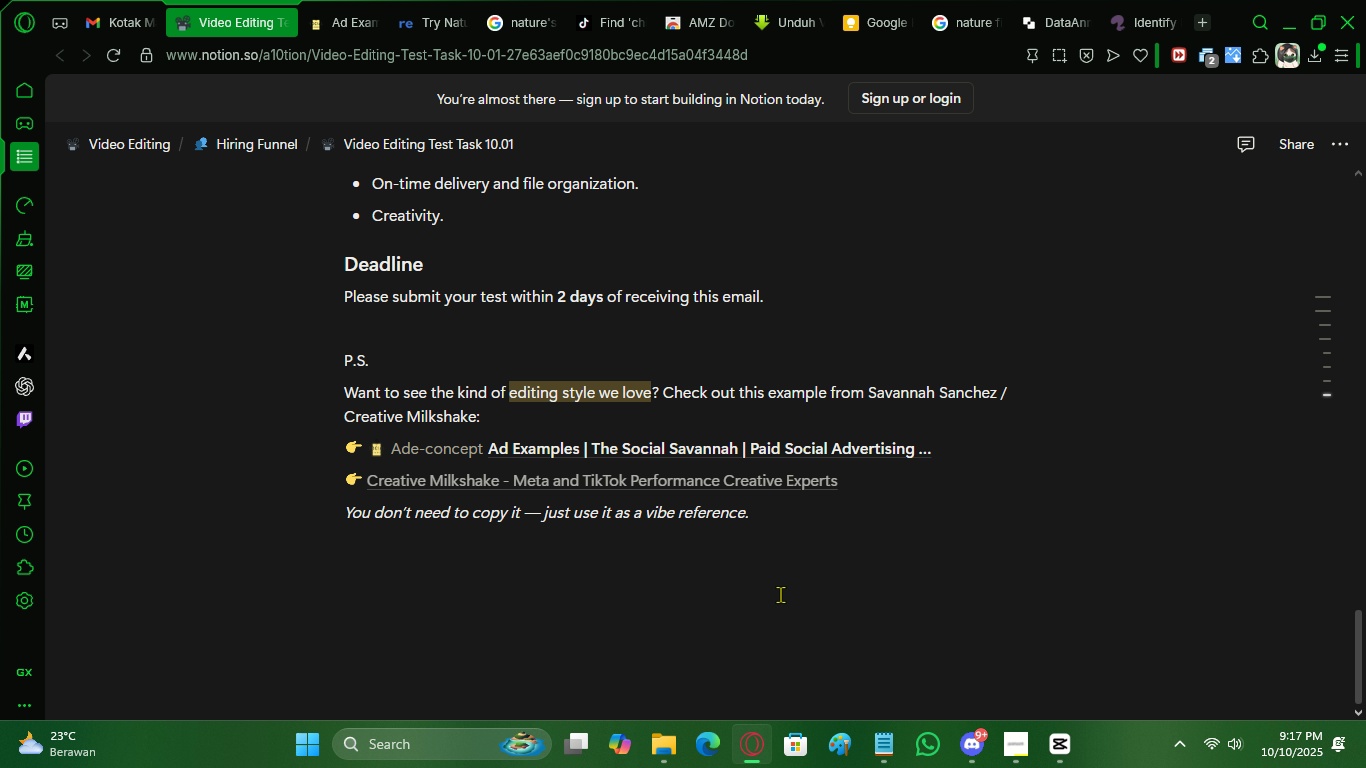 
scroll: coordinate [780, 594], scroll_direction: up, amount: 1.0
 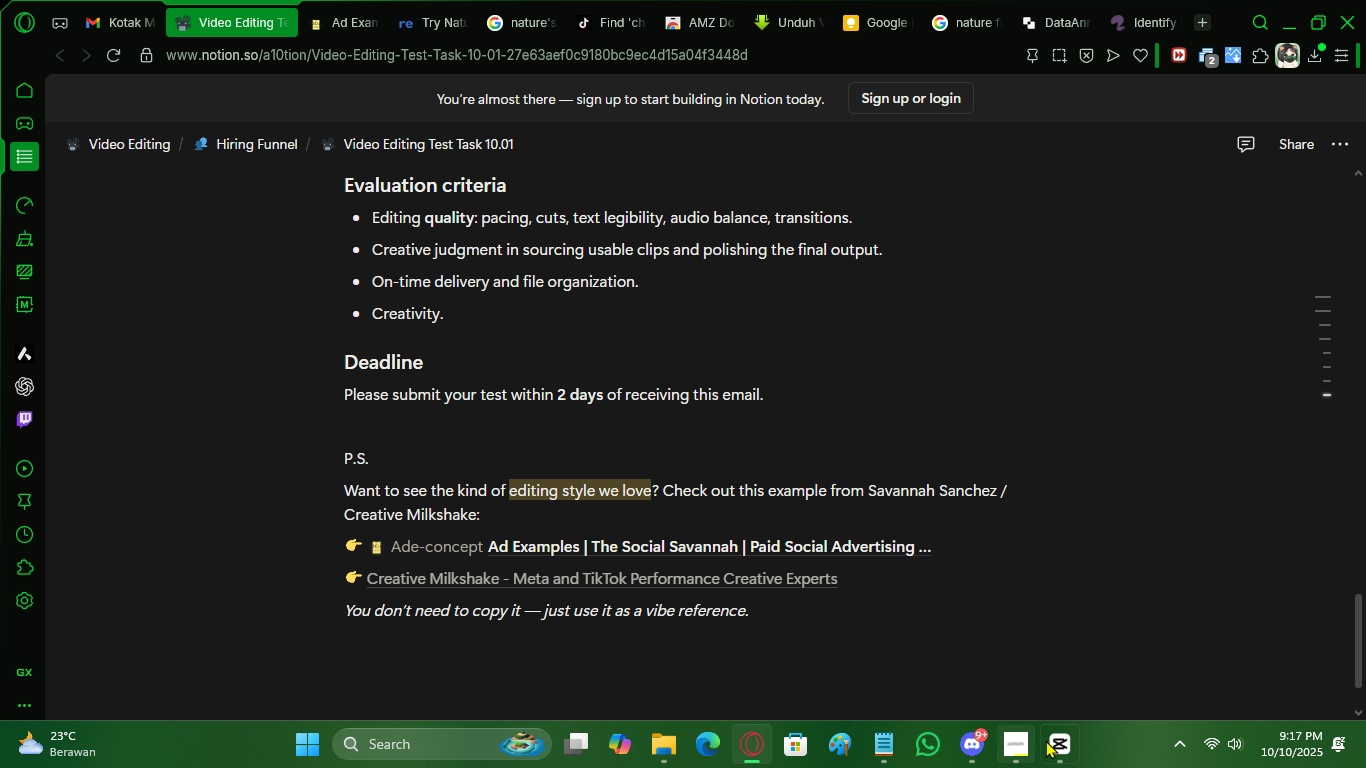 
left_click([1050, 740])
 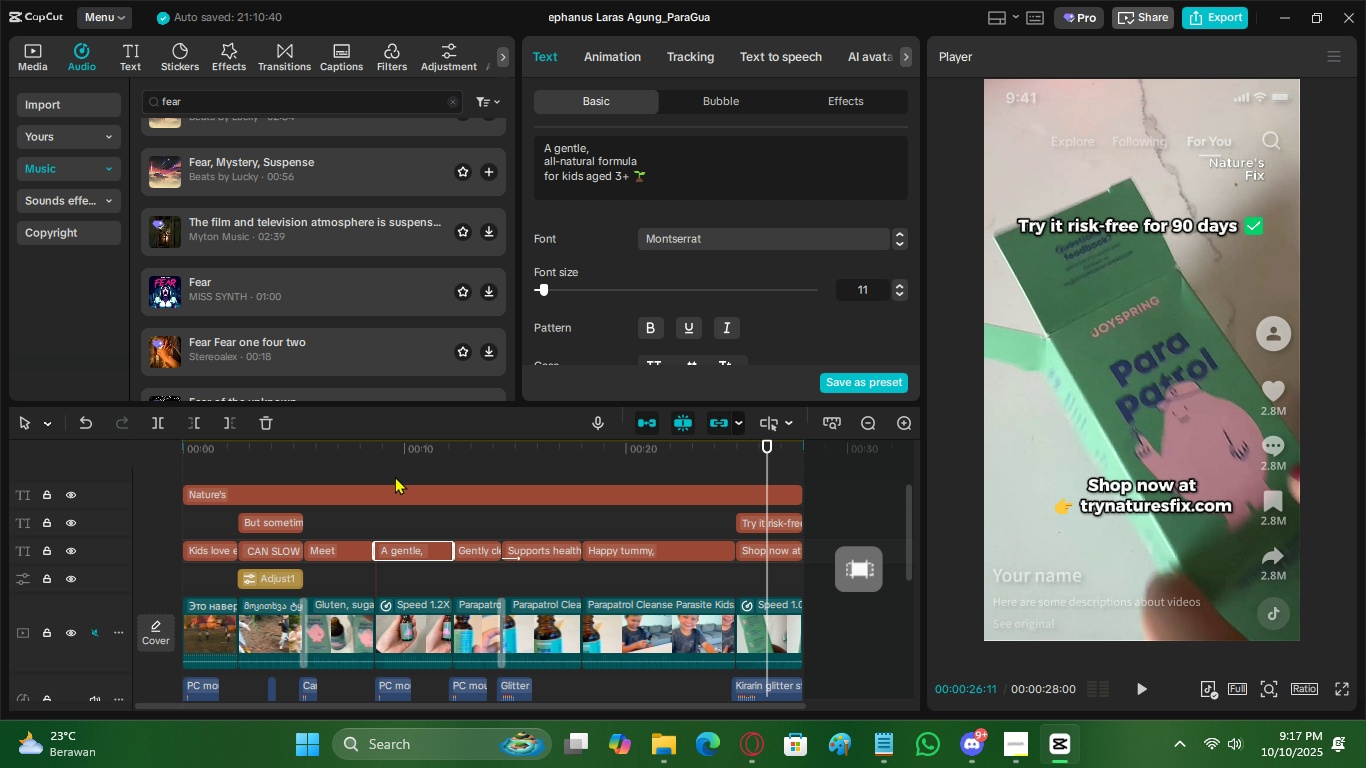 
left_click_drag(start_coordinate=[400, 470], to_coordinate=[161, 453])
 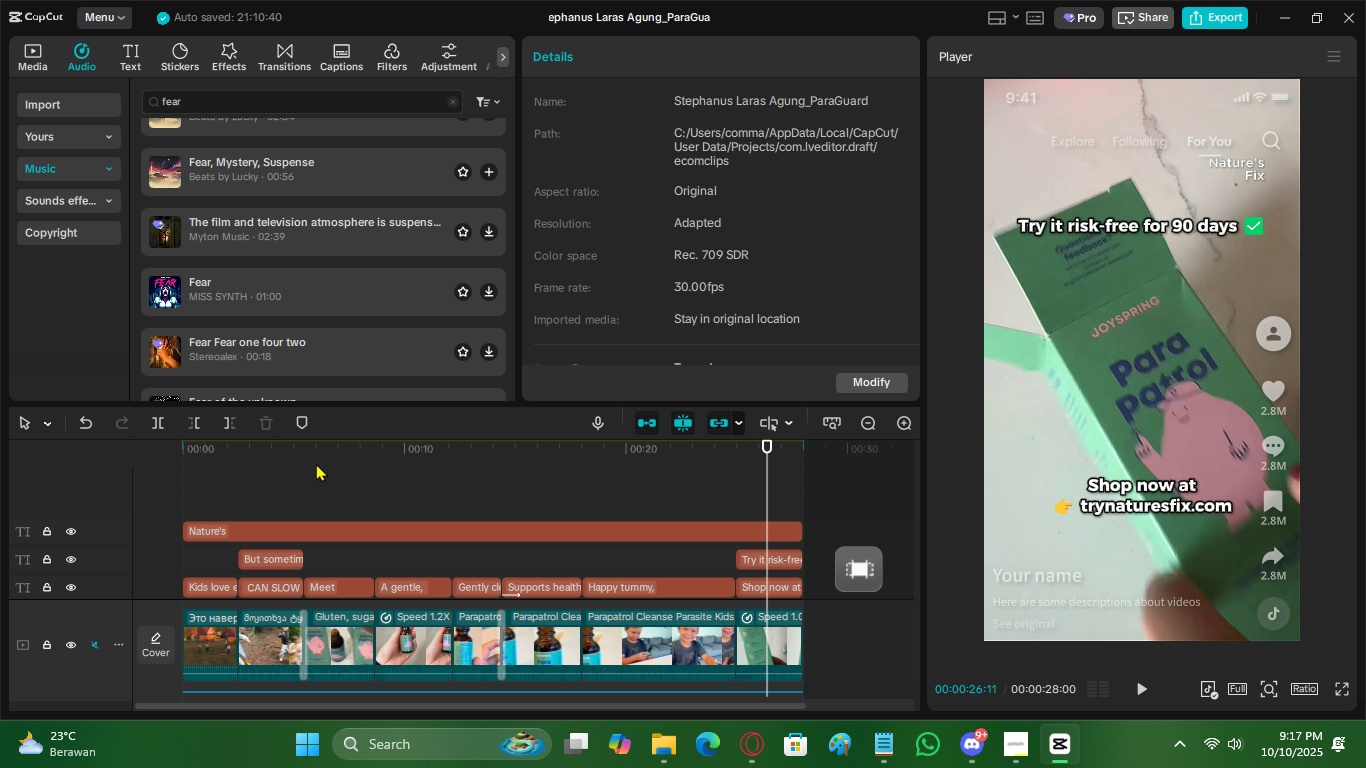 
left_click_drag(start_coordinate=[316, 463], to_coordinate=[189, 477])
 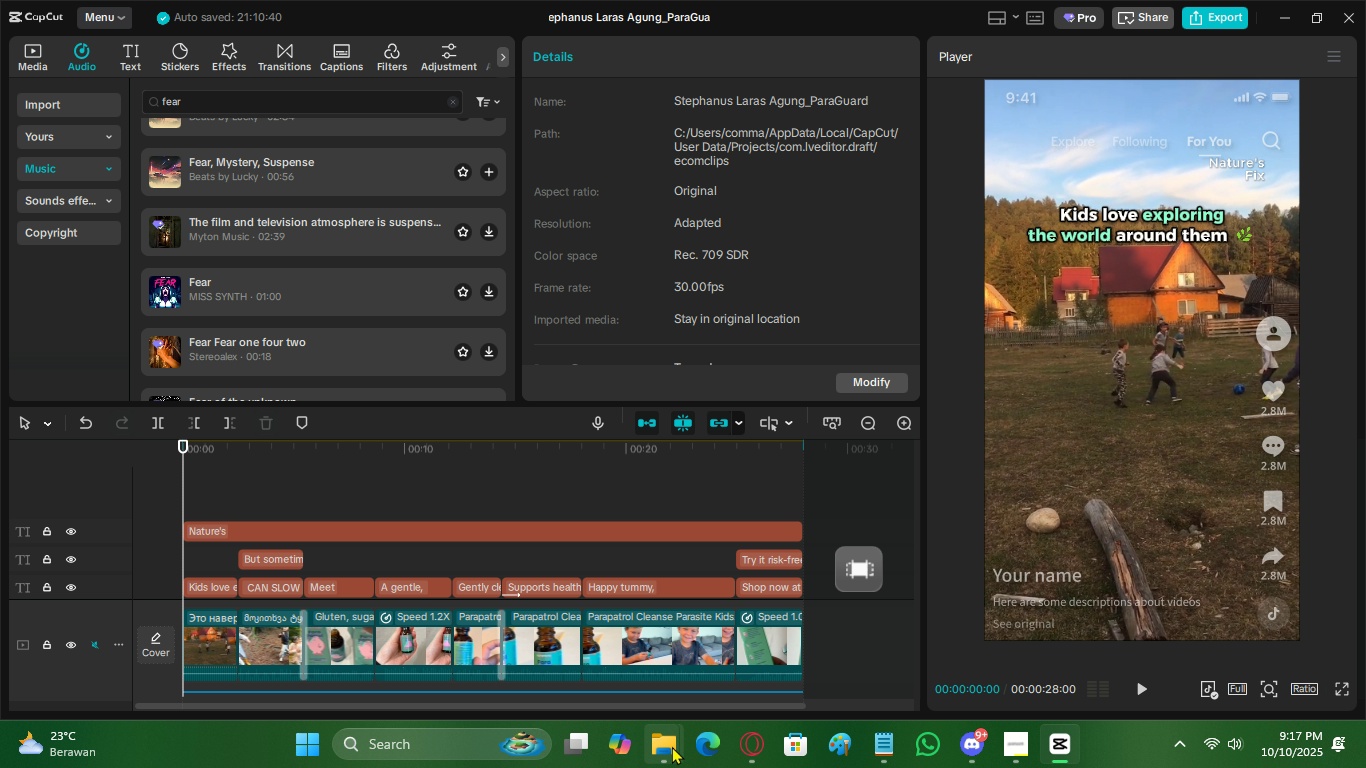 
left_click([672, 746])
 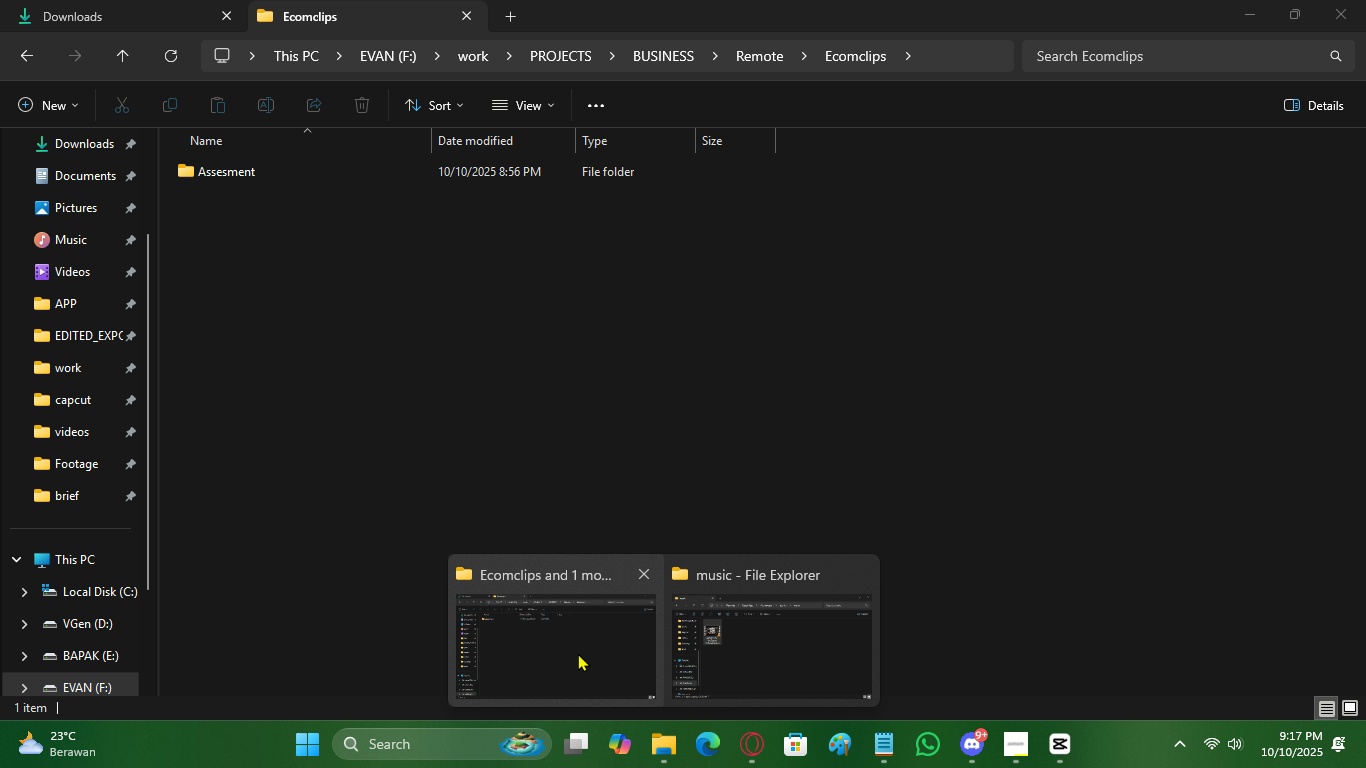 
left_click([578, 653])
 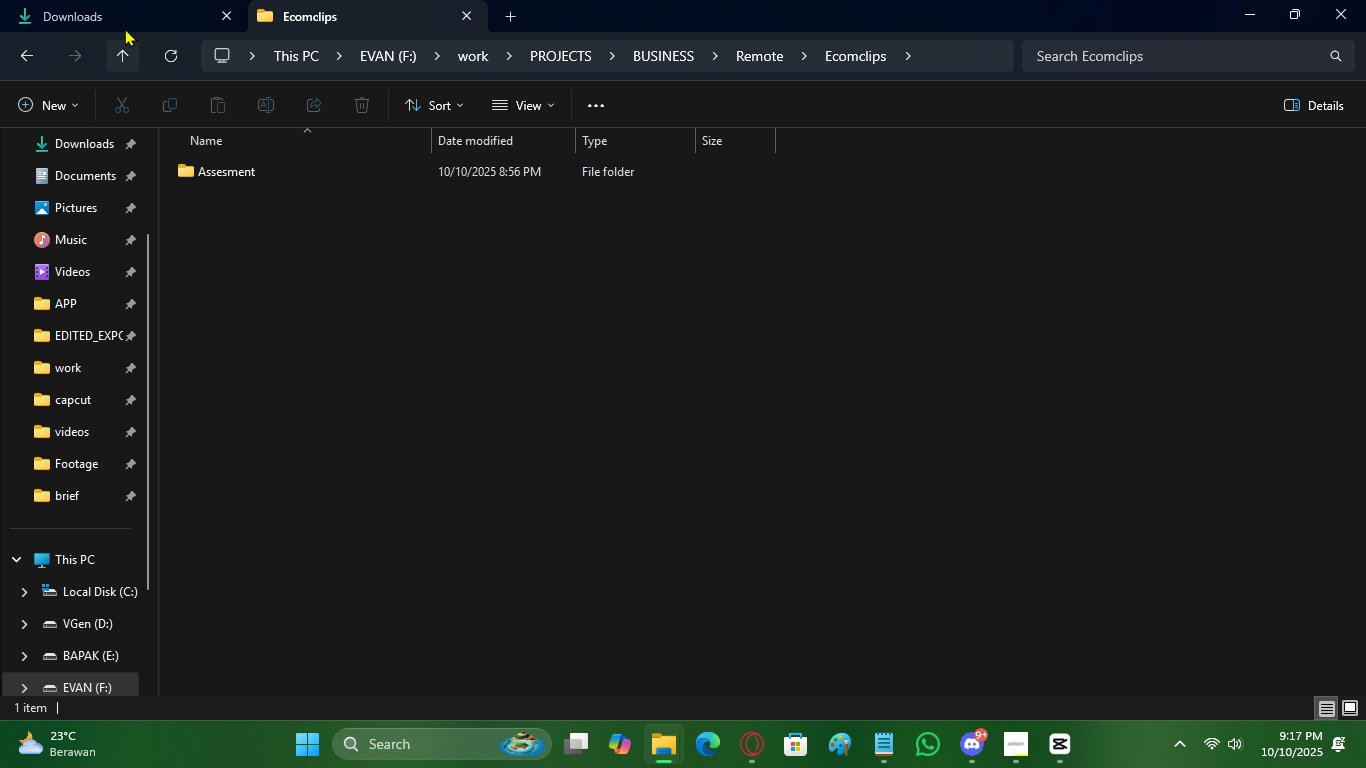 
left_click([125, 21])
 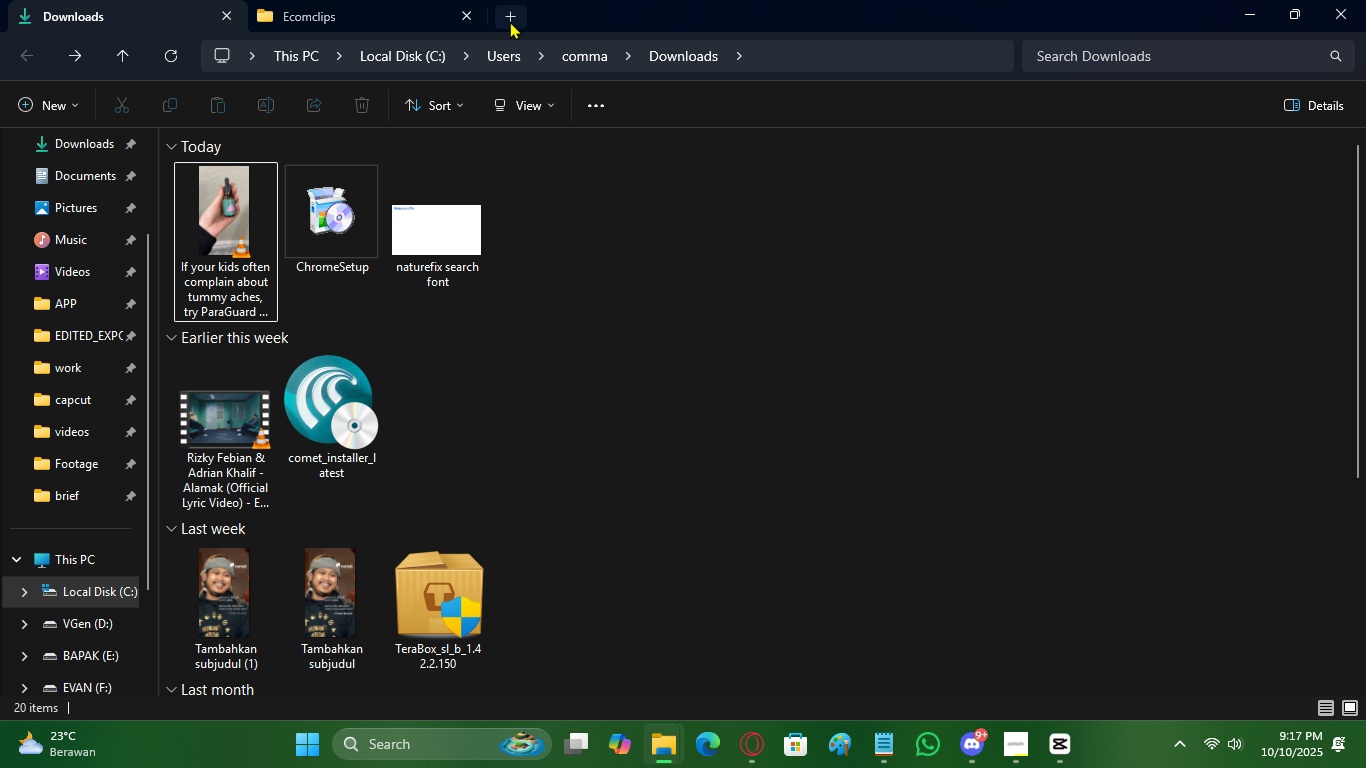 
left_click([510, 21])
 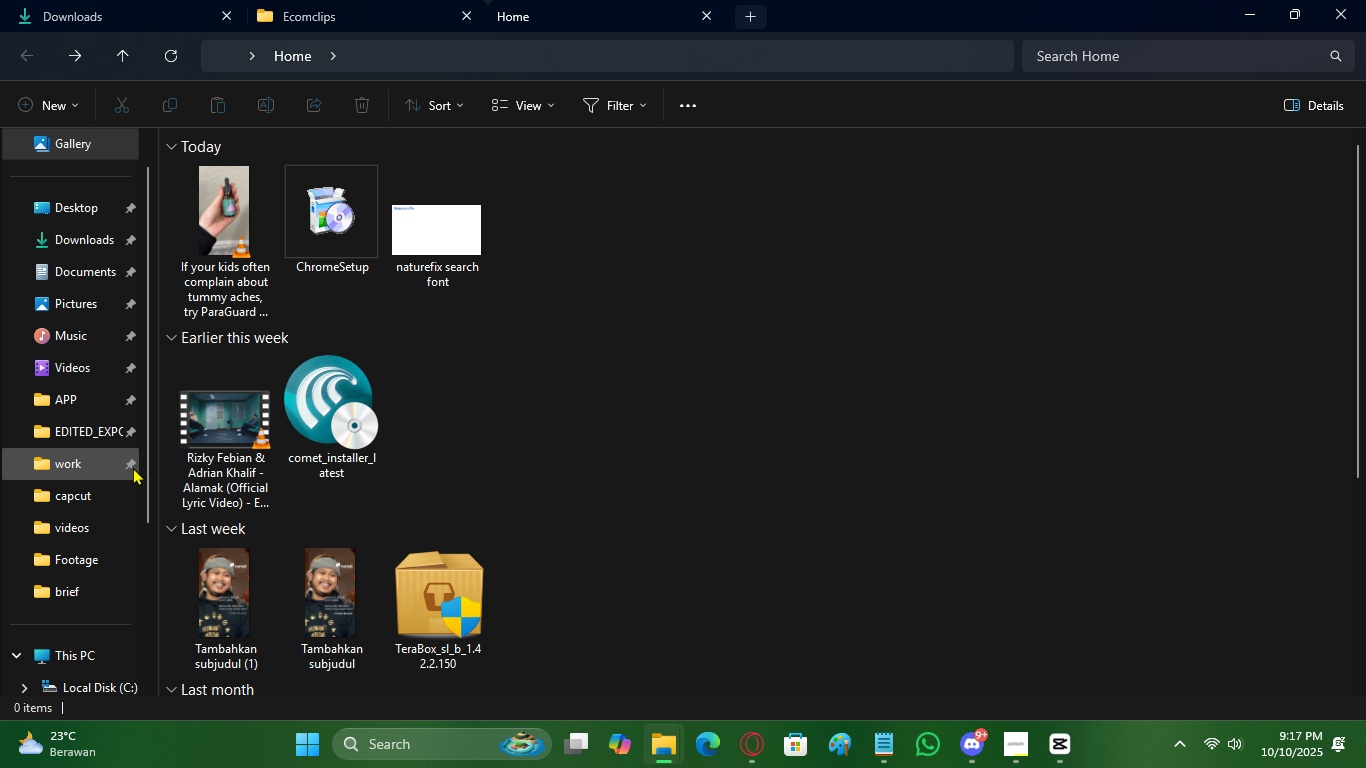 
scroll: coordinate [113, 525], scroll_direction: down, amount: 1.0
 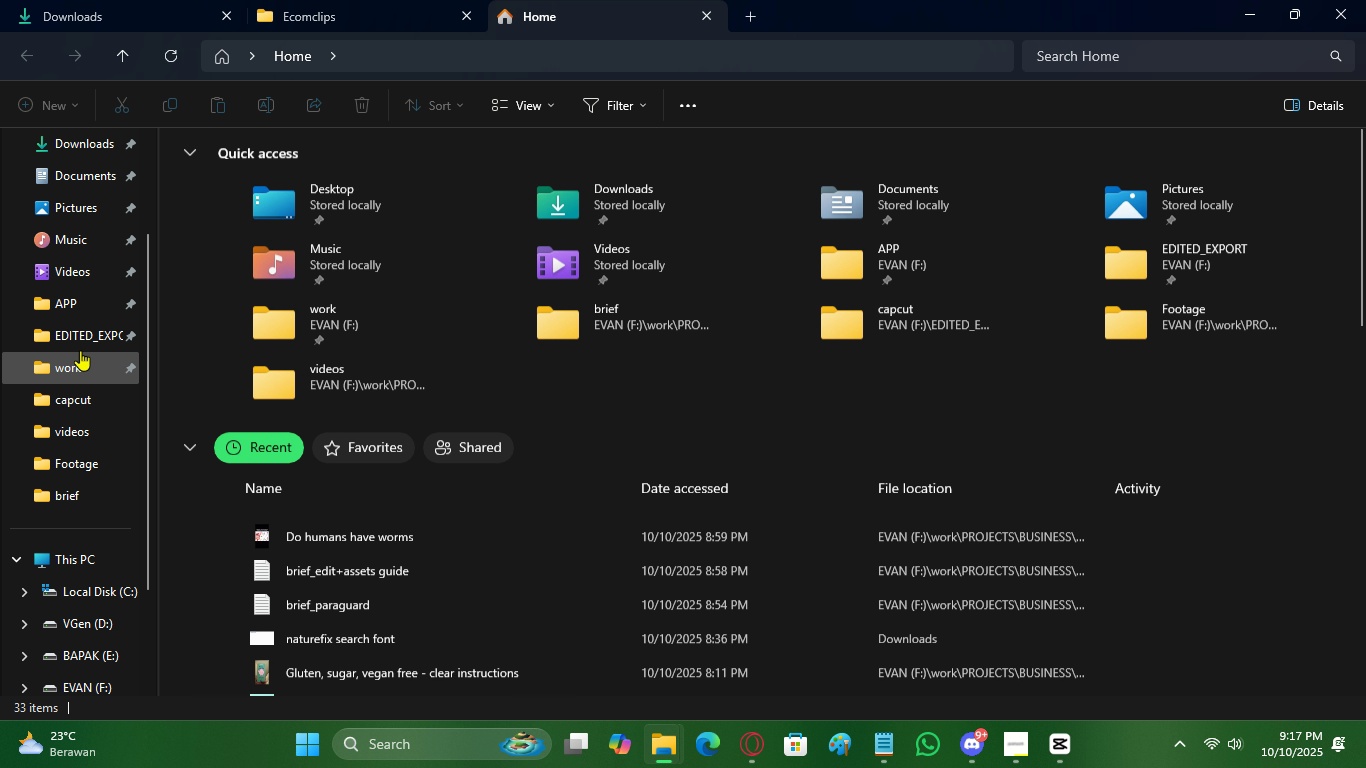 
left_click([82, 345])
 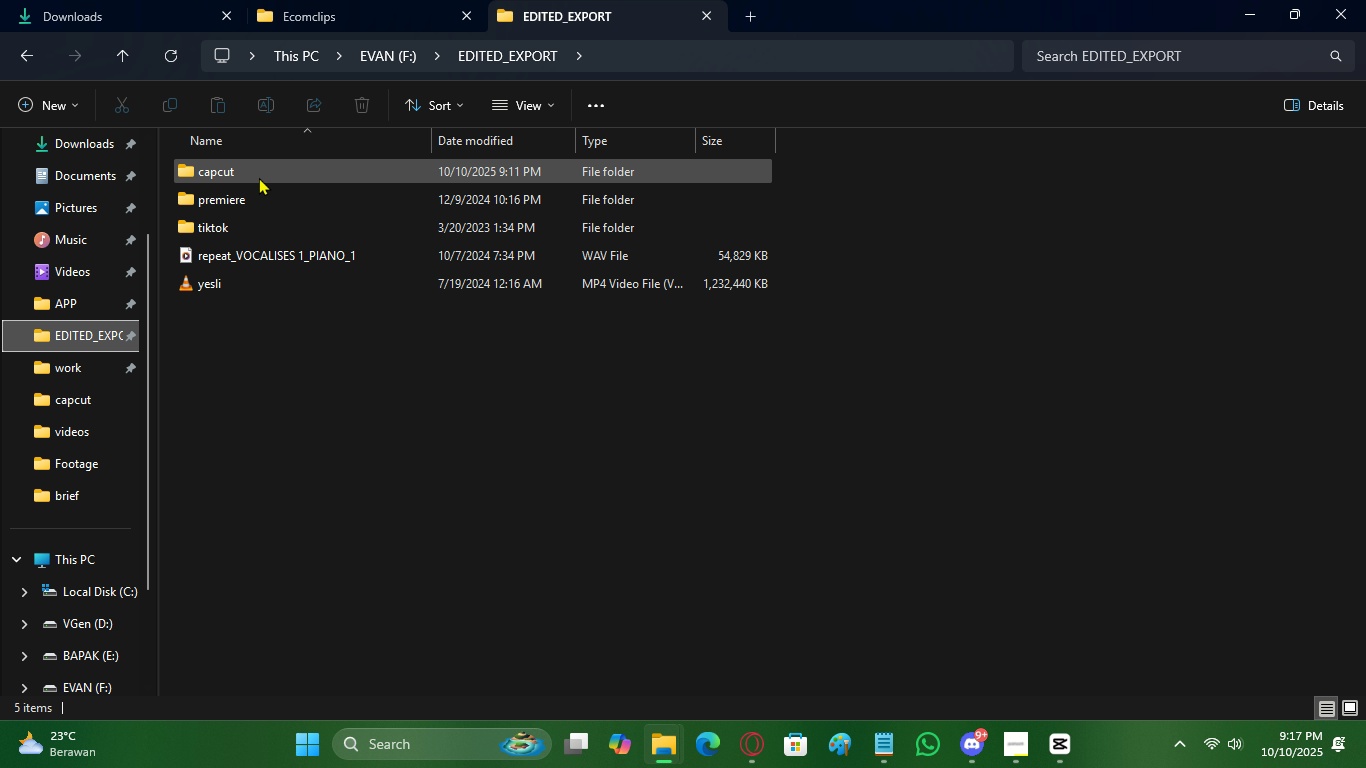 
double_click([259, 177])
 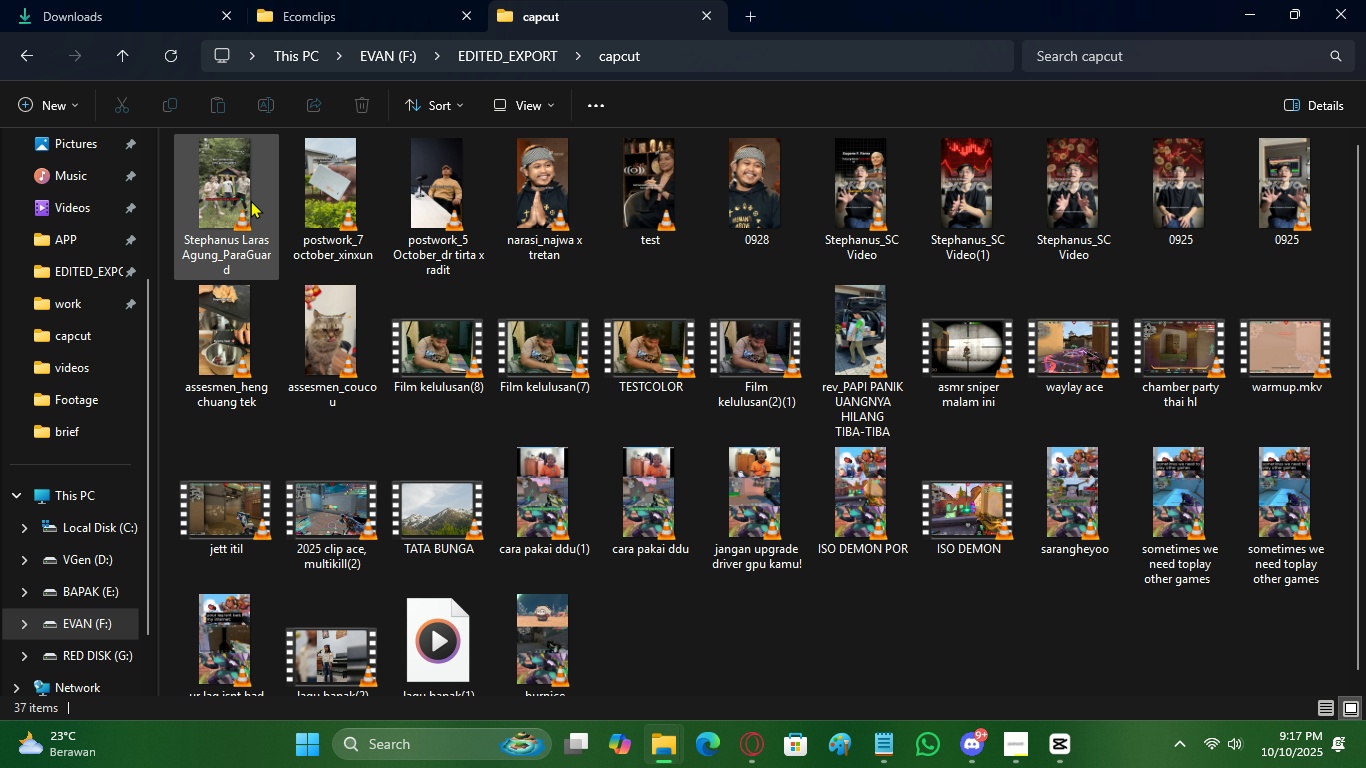 
double_click([251, 200])
 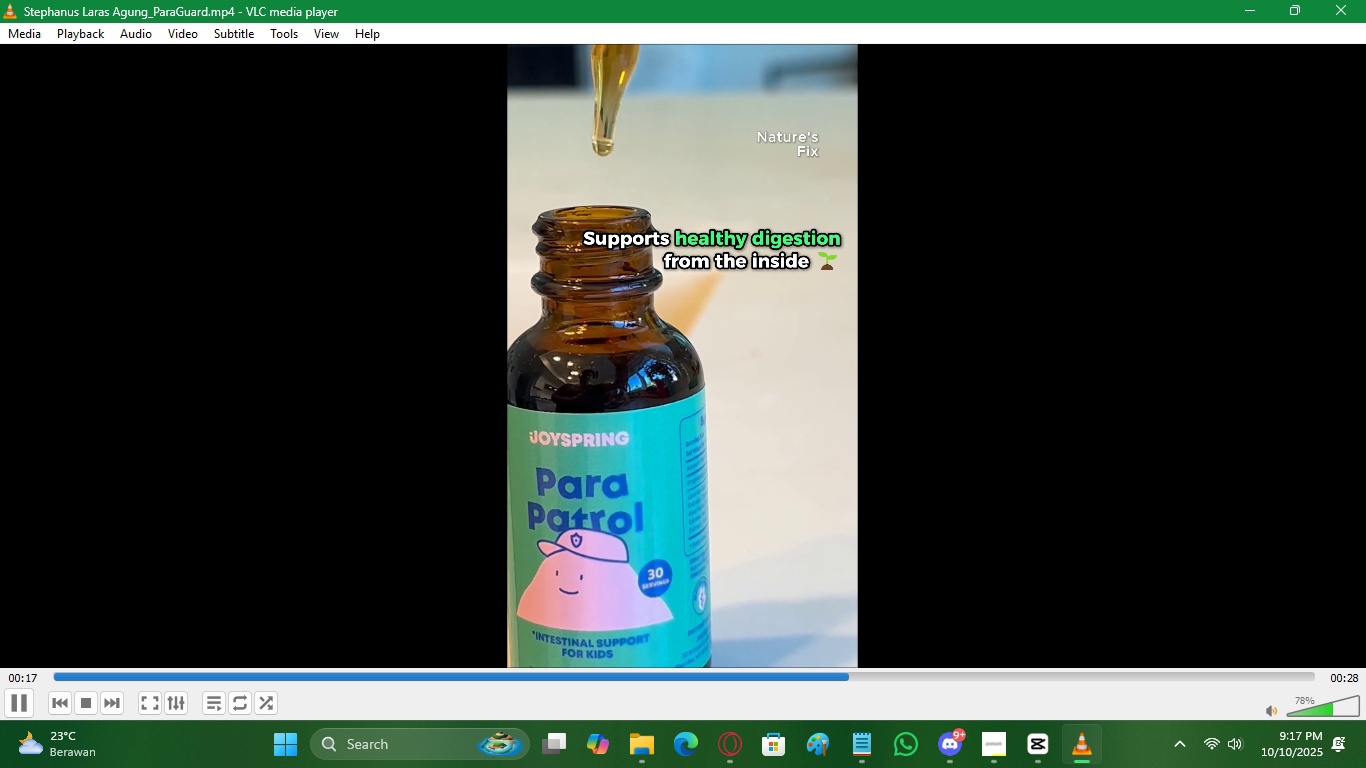 
wait(23.67)
 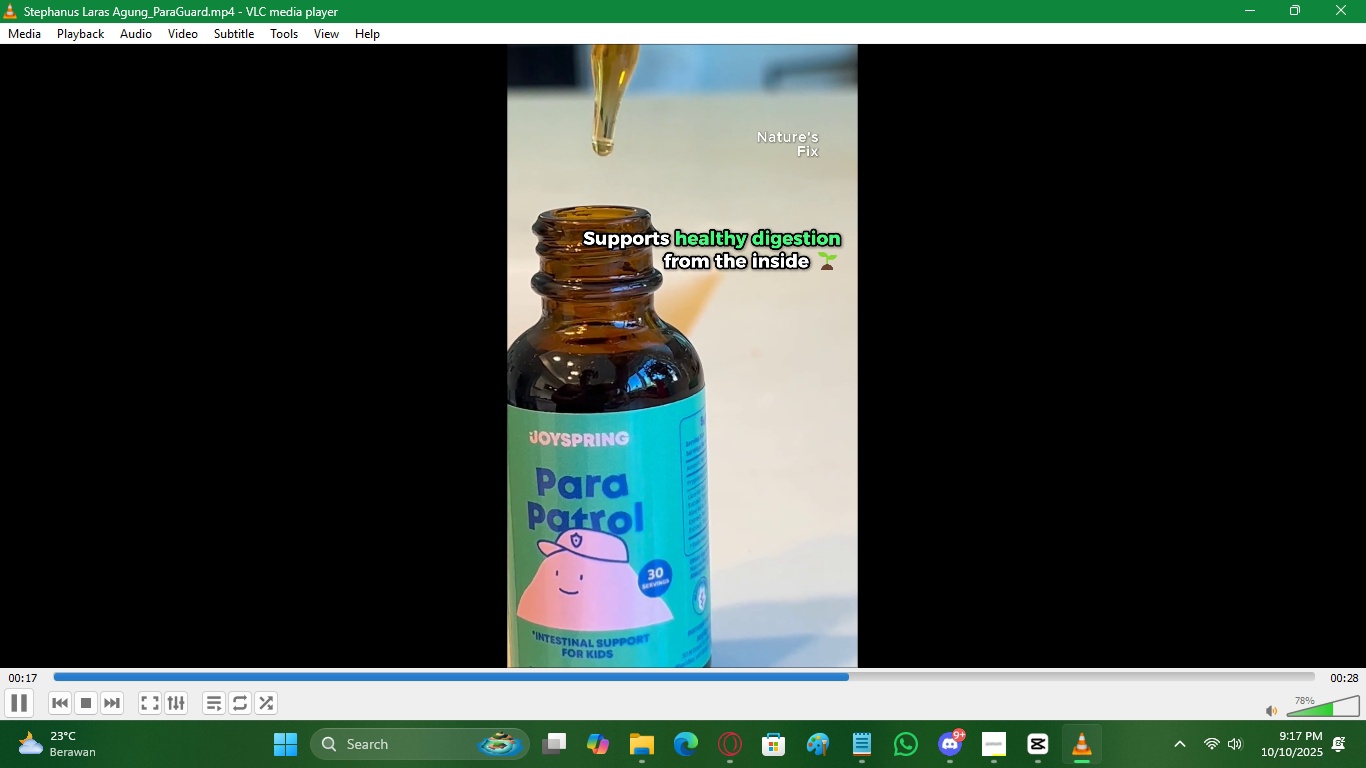 
left_click([1365, 0])
 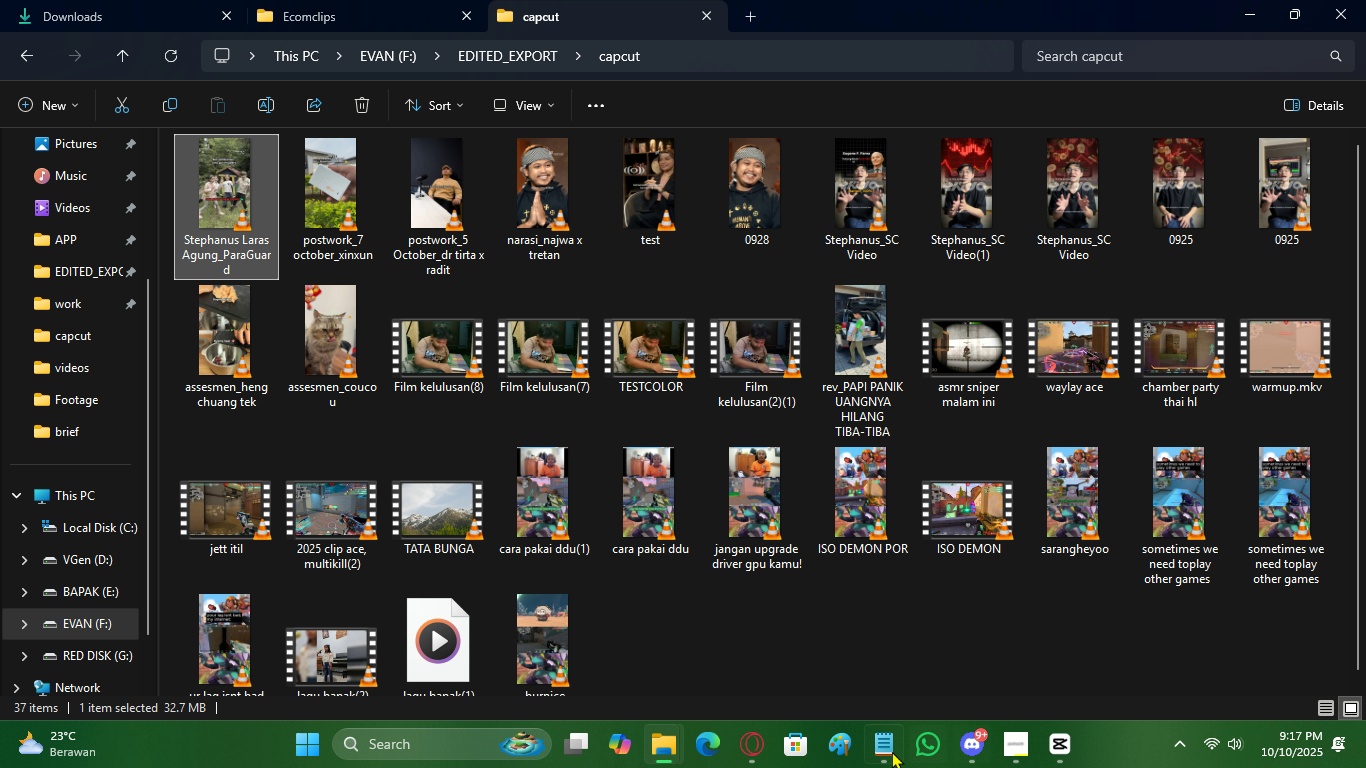 
left_click([889, 751])
 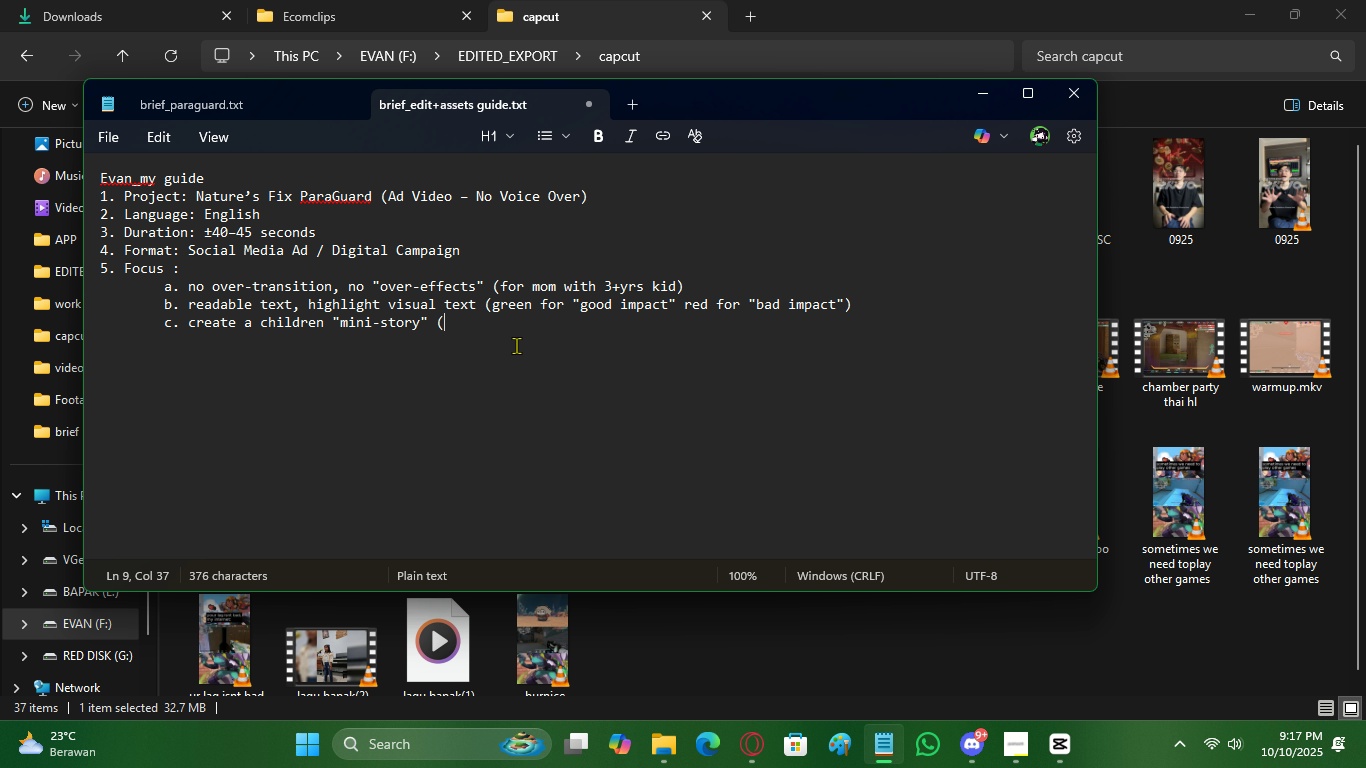 
left_click([486, 248])
 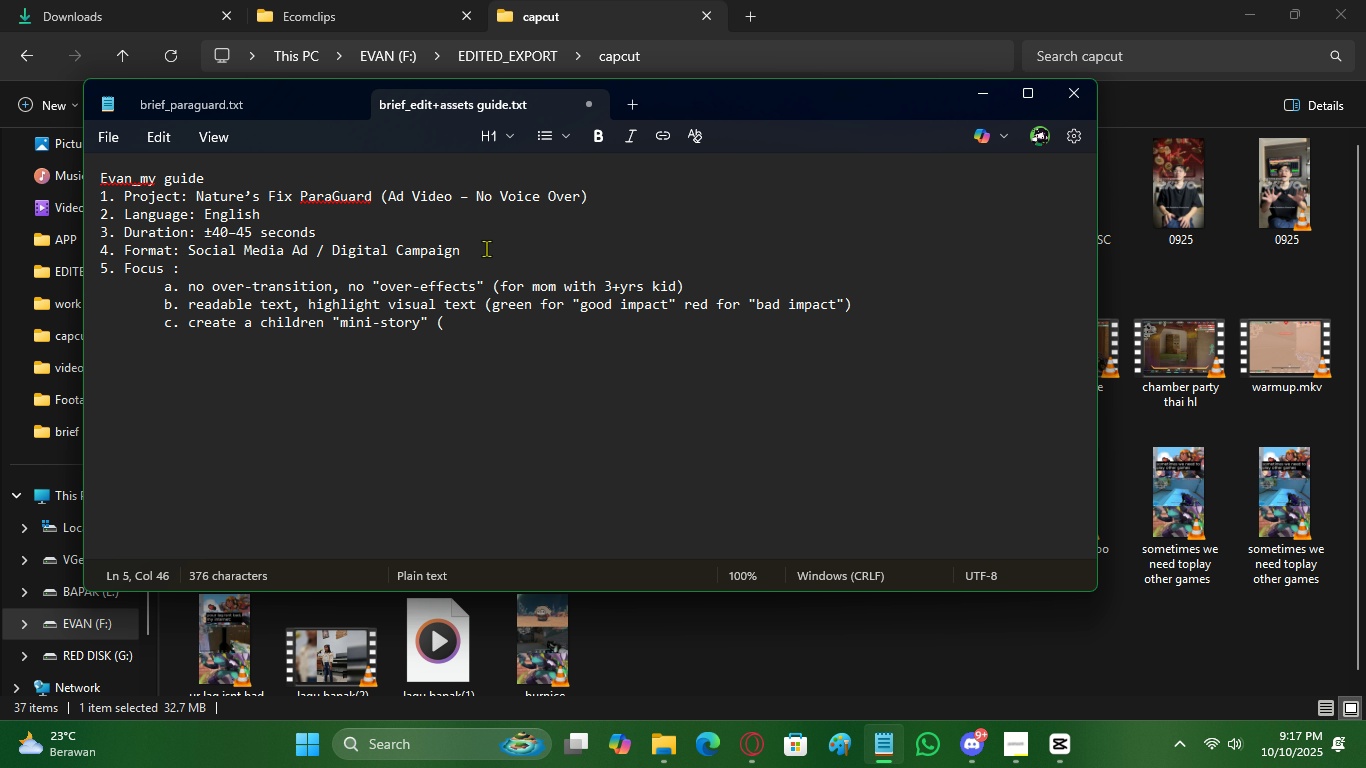 
key(Enter)
 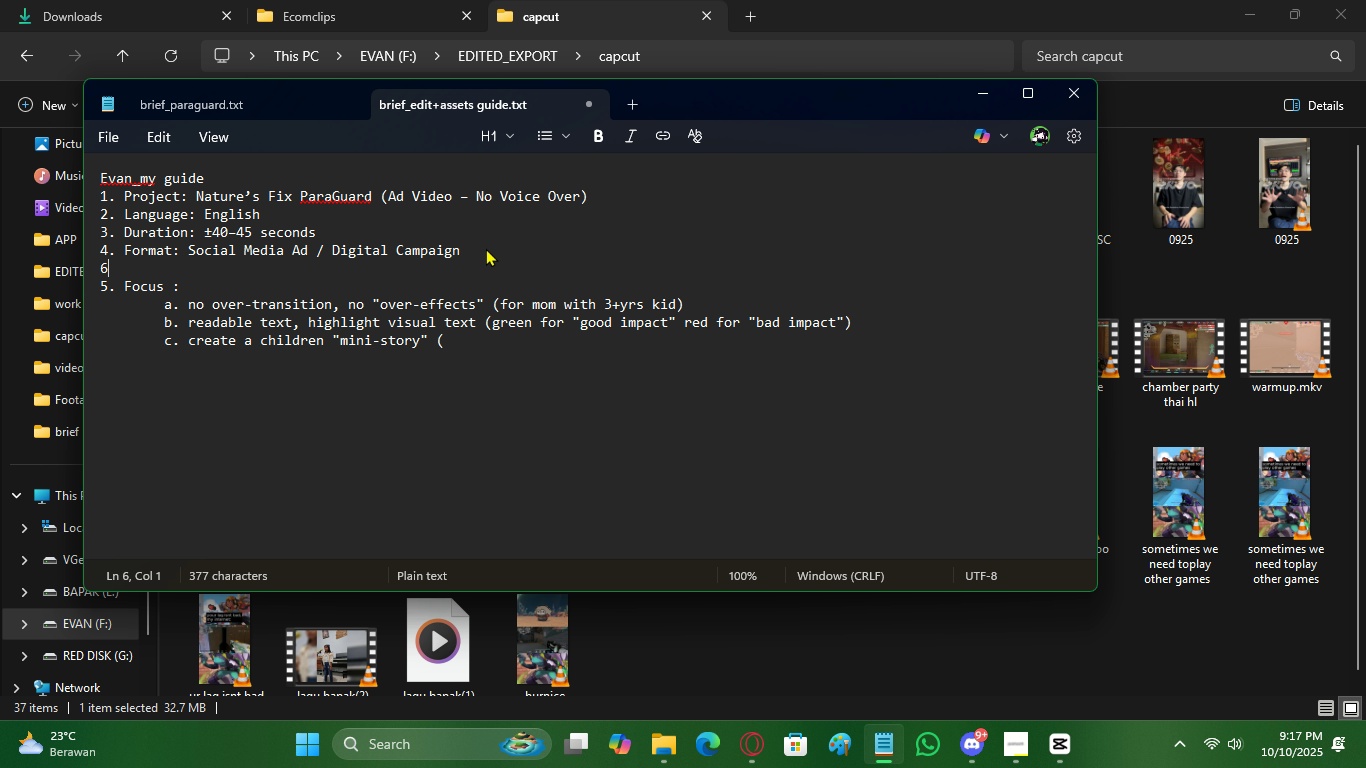 
type(6. Footage results)
key(Backspace)
type( : amazon, tiktok is thesour=)
key(Backspace)
key(Backspace)
key(Backspace)
key(Backspace)
key(Backspace)
type( source, good quality of m)
key(Backspace)
key(Backspace)
key(Backspace)
key(Backspace)
key(Backspace)
type(, adjustable clips)
 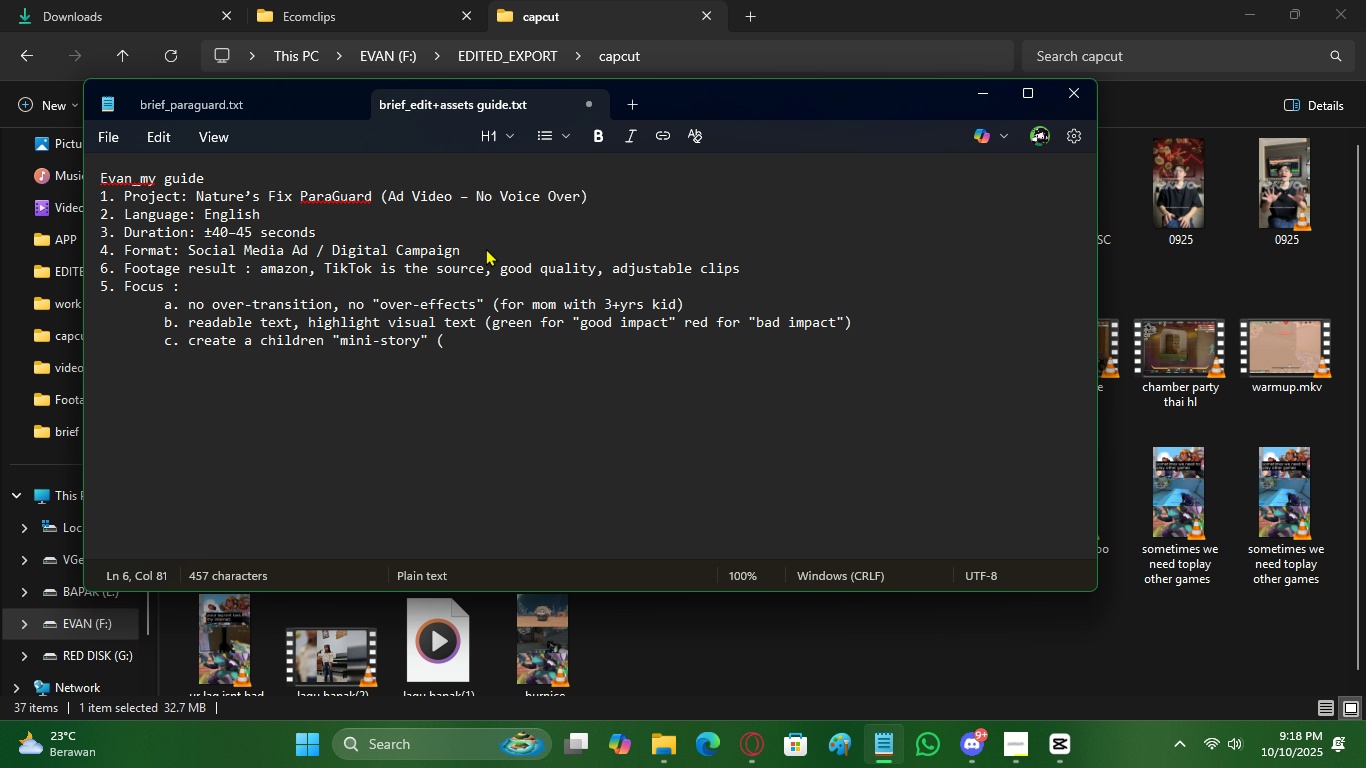 
key(Comma)
 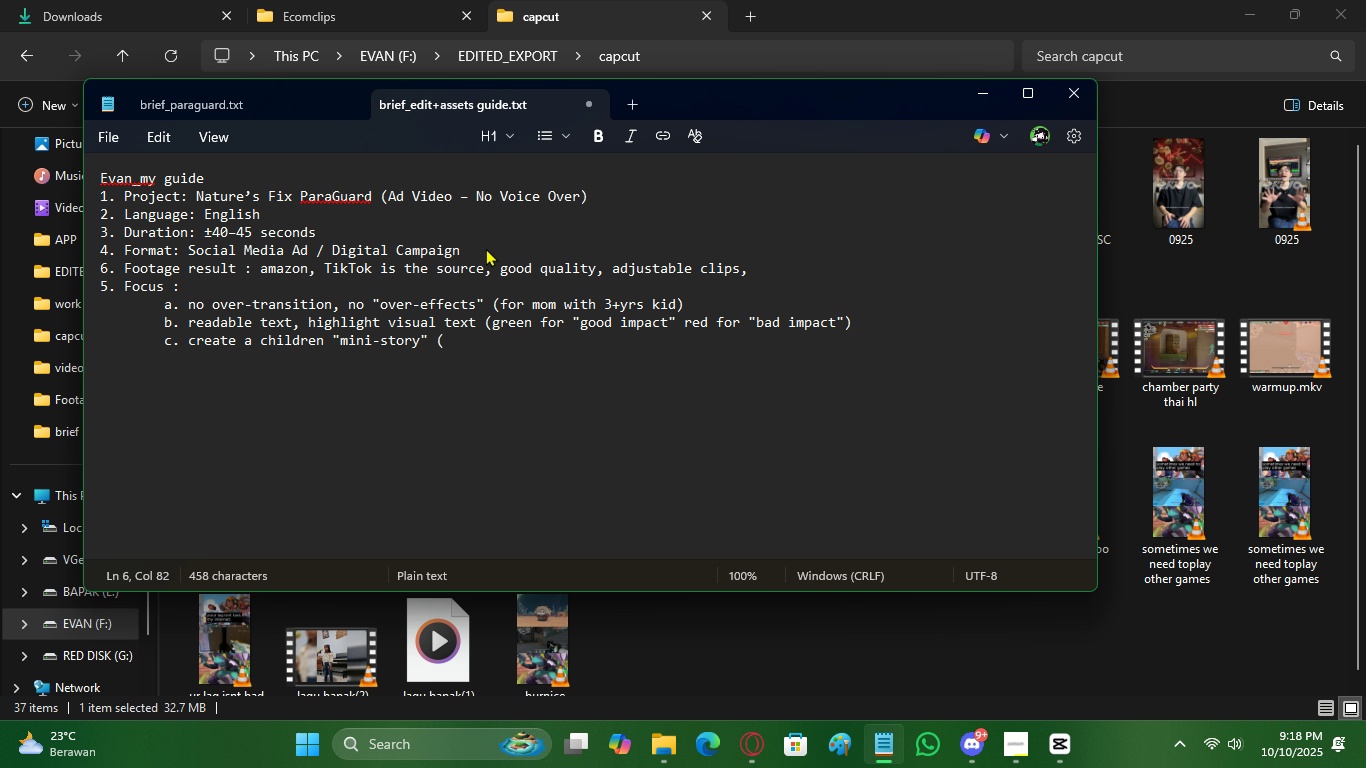 
key(Backspace)
 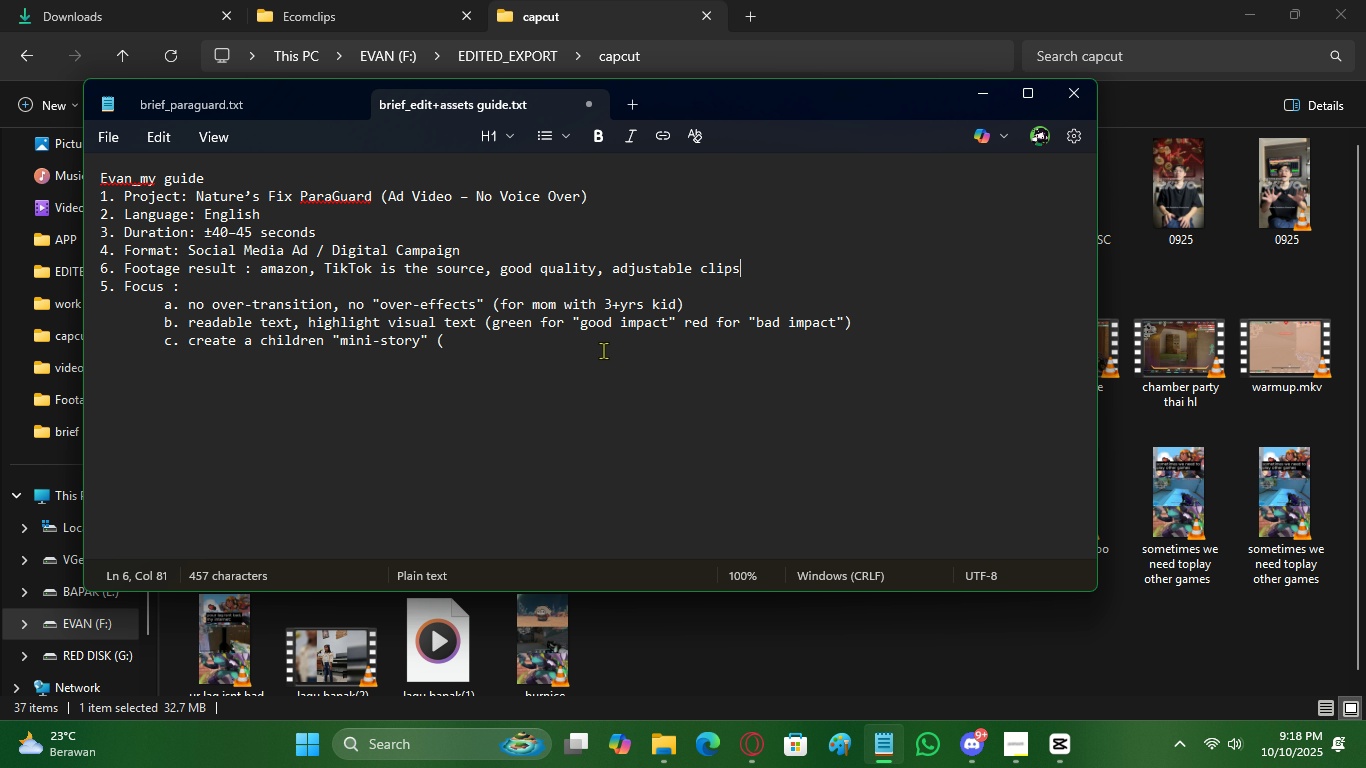 
left_click([477, 337])
 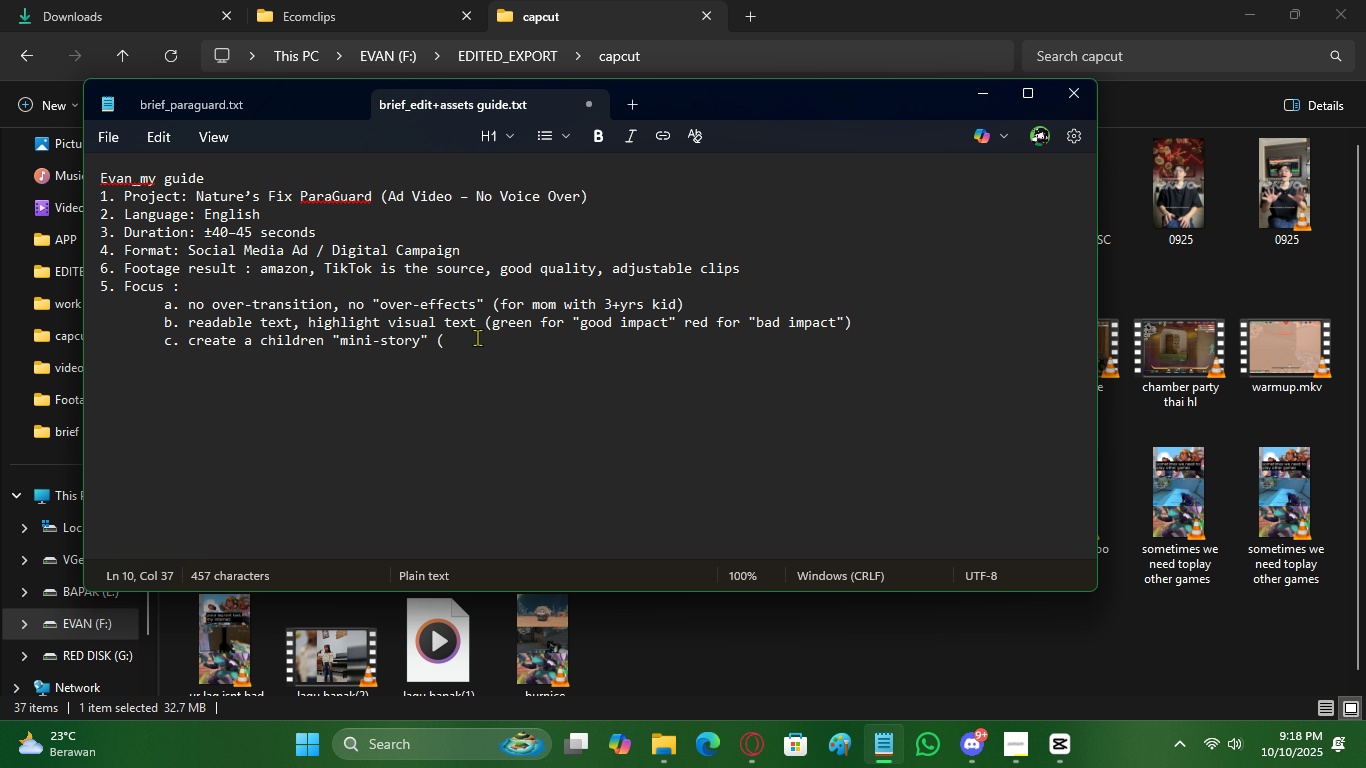 
wait(25.93)
 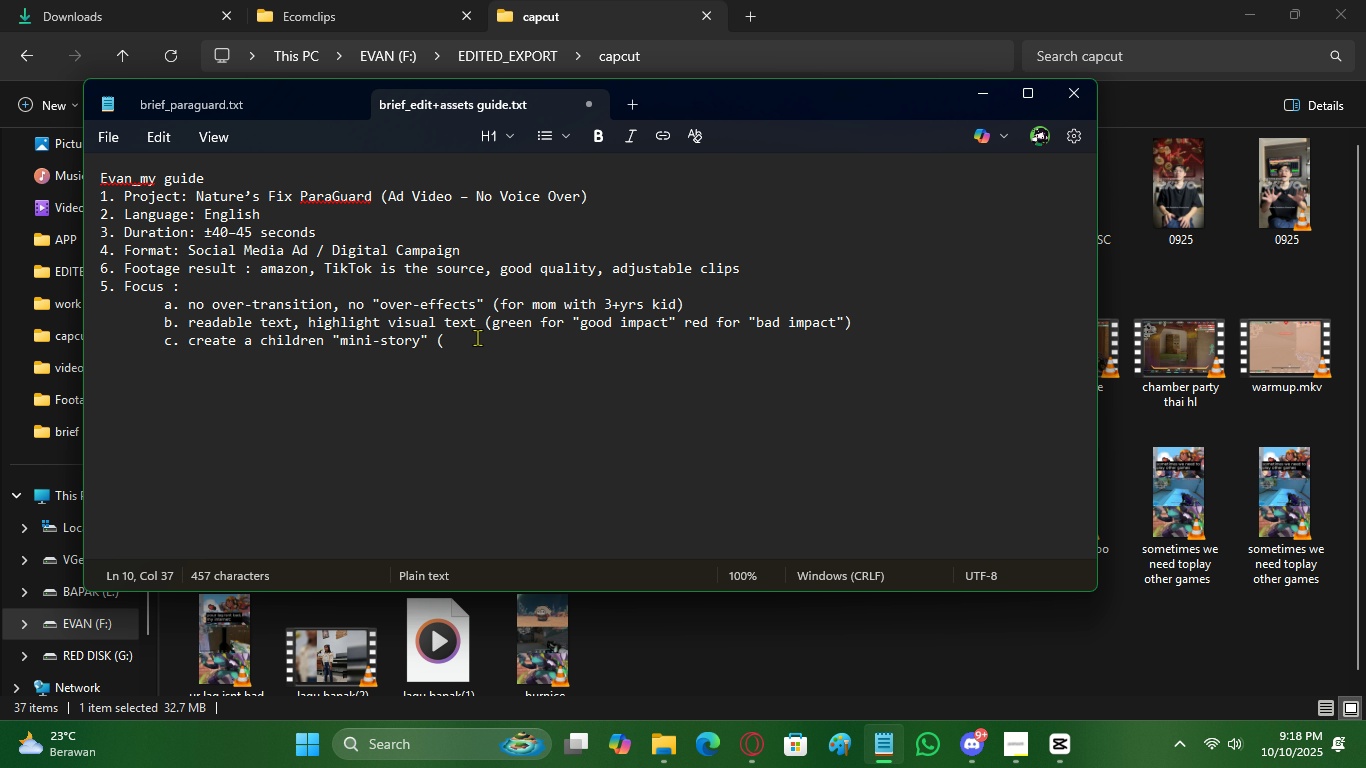 
type(play ouyt)
key(Backspace)
key(Backspace)
type(tside, side-effect )
 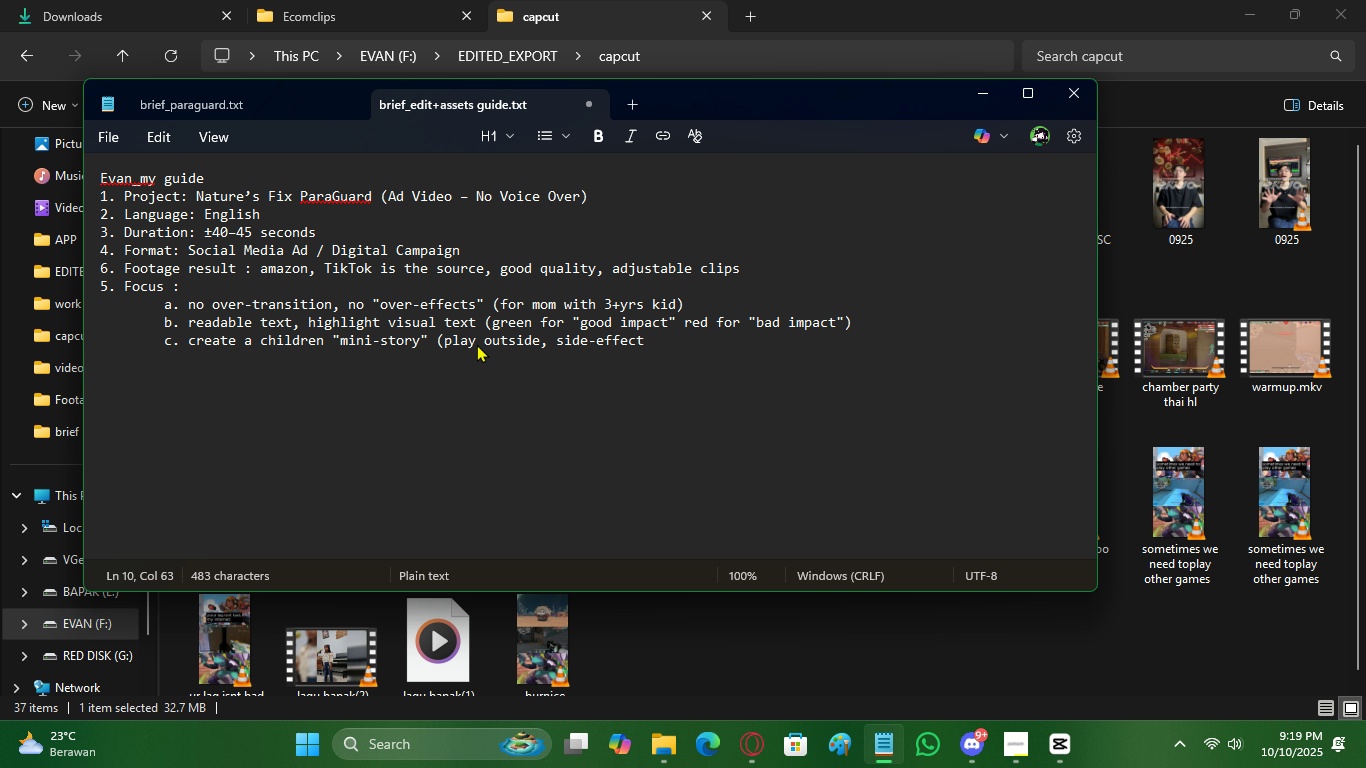 
hold_key(key=ShiftRight, duration=0.31)
 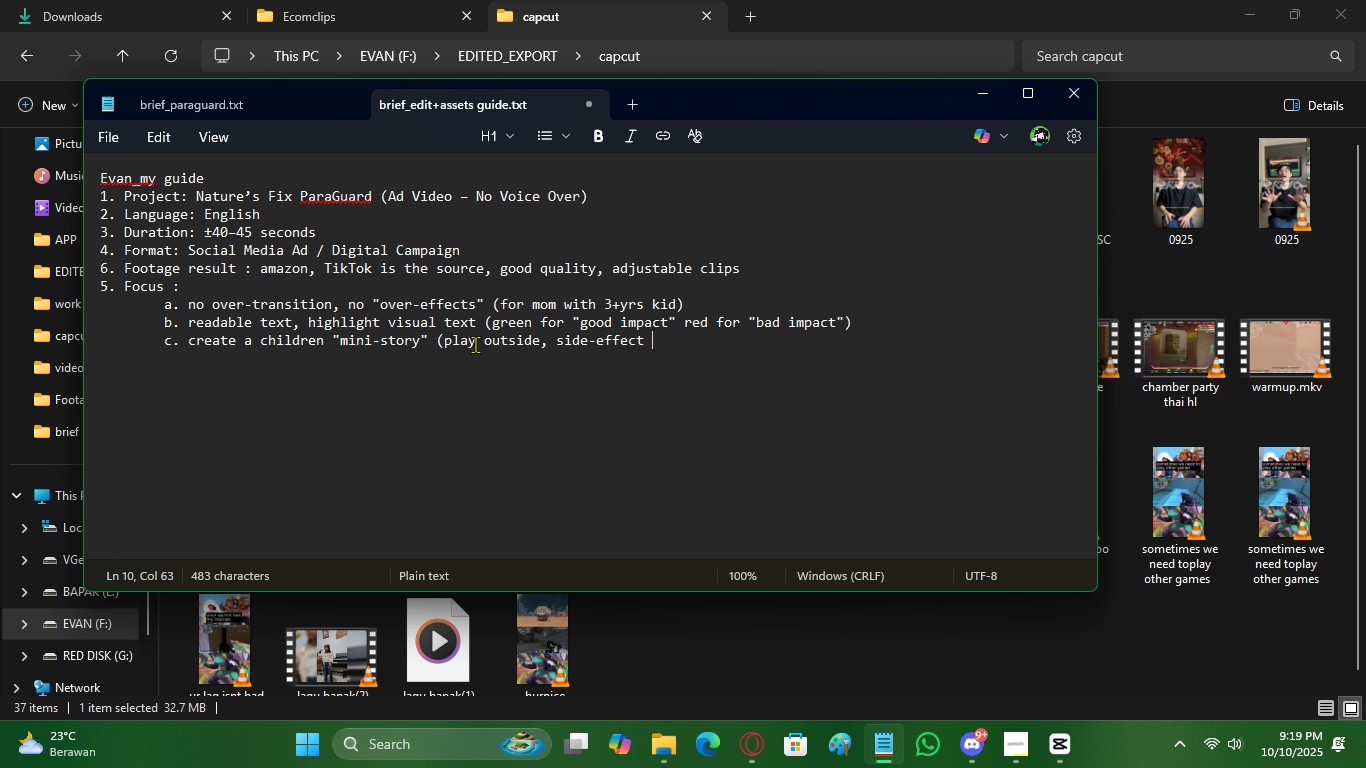 
type(guts)
key(Backspace)
type(s invasion, solve with Parag)
key(Backspace)
type(Guard))
 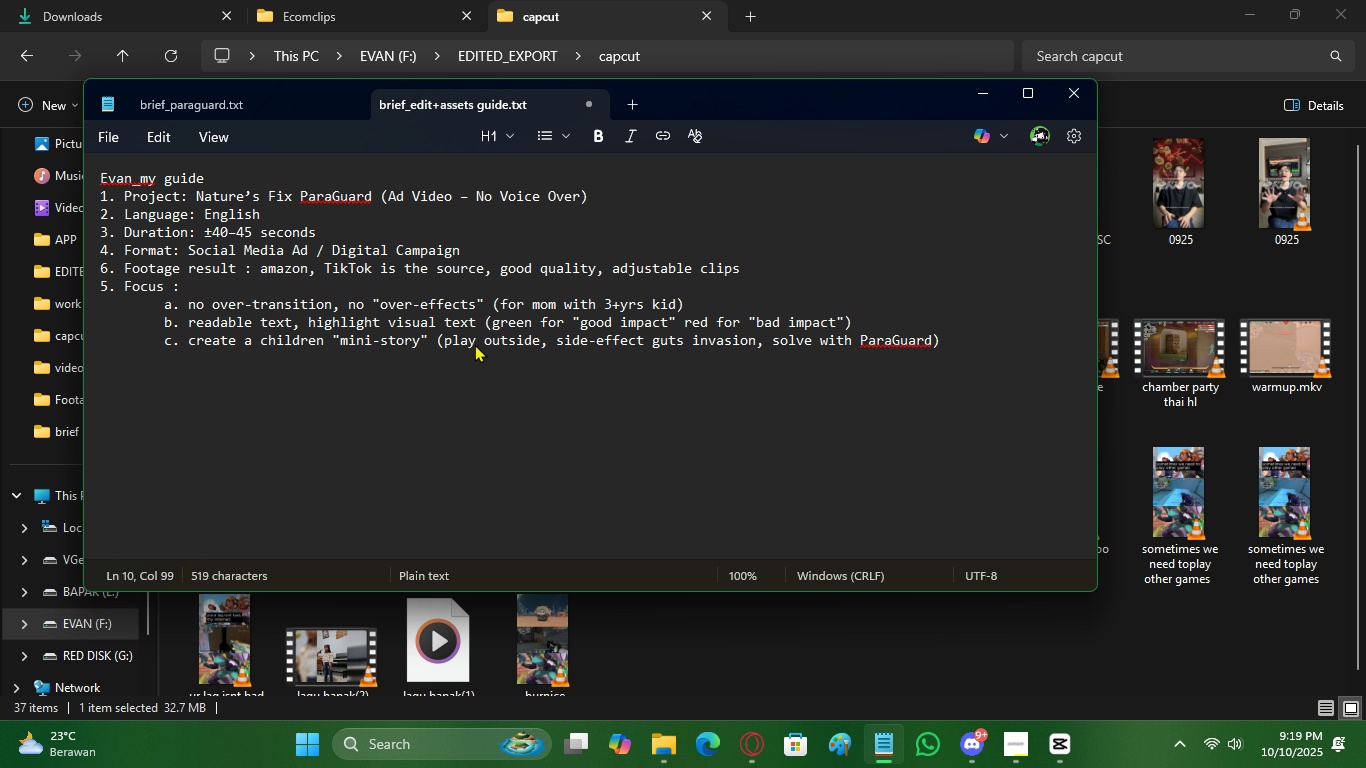 
key(Enter)
 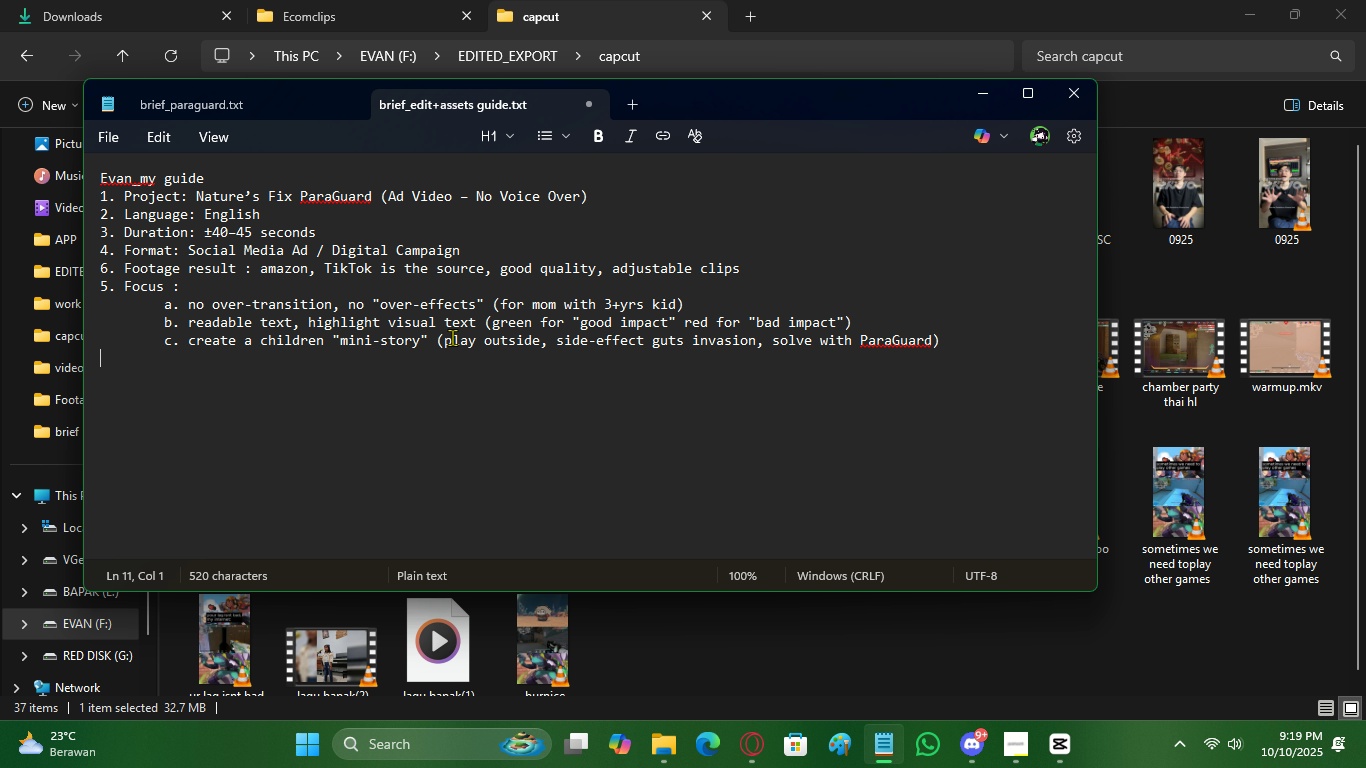 
key(Tab)
 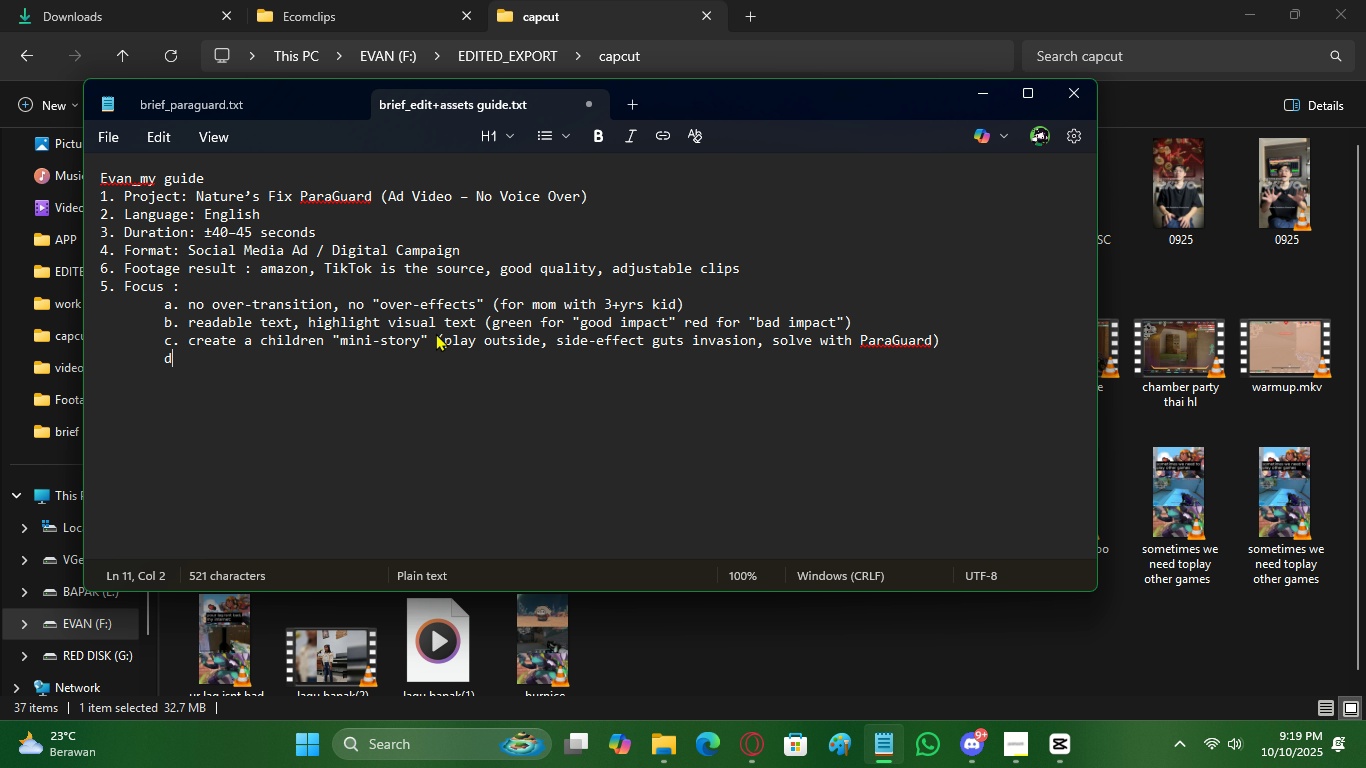 
key(D)
 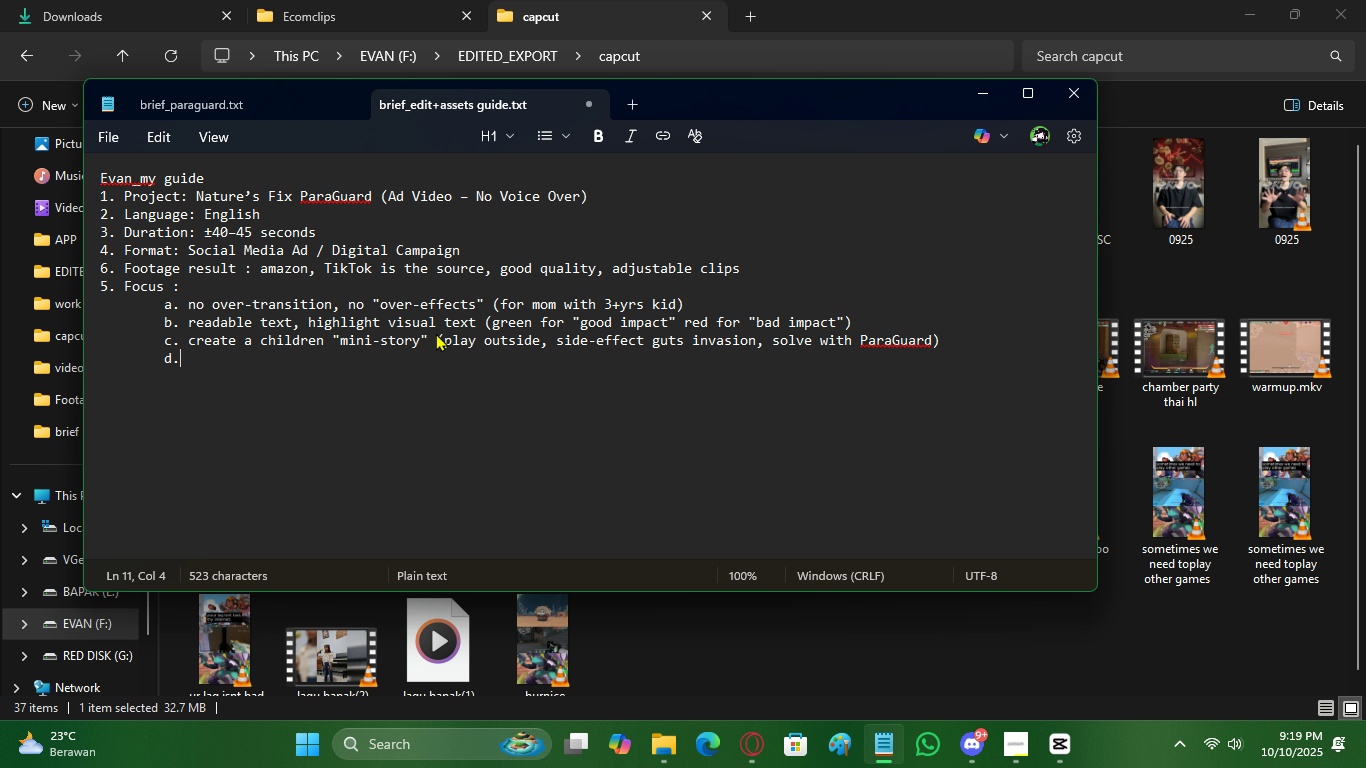 
key(Period)
 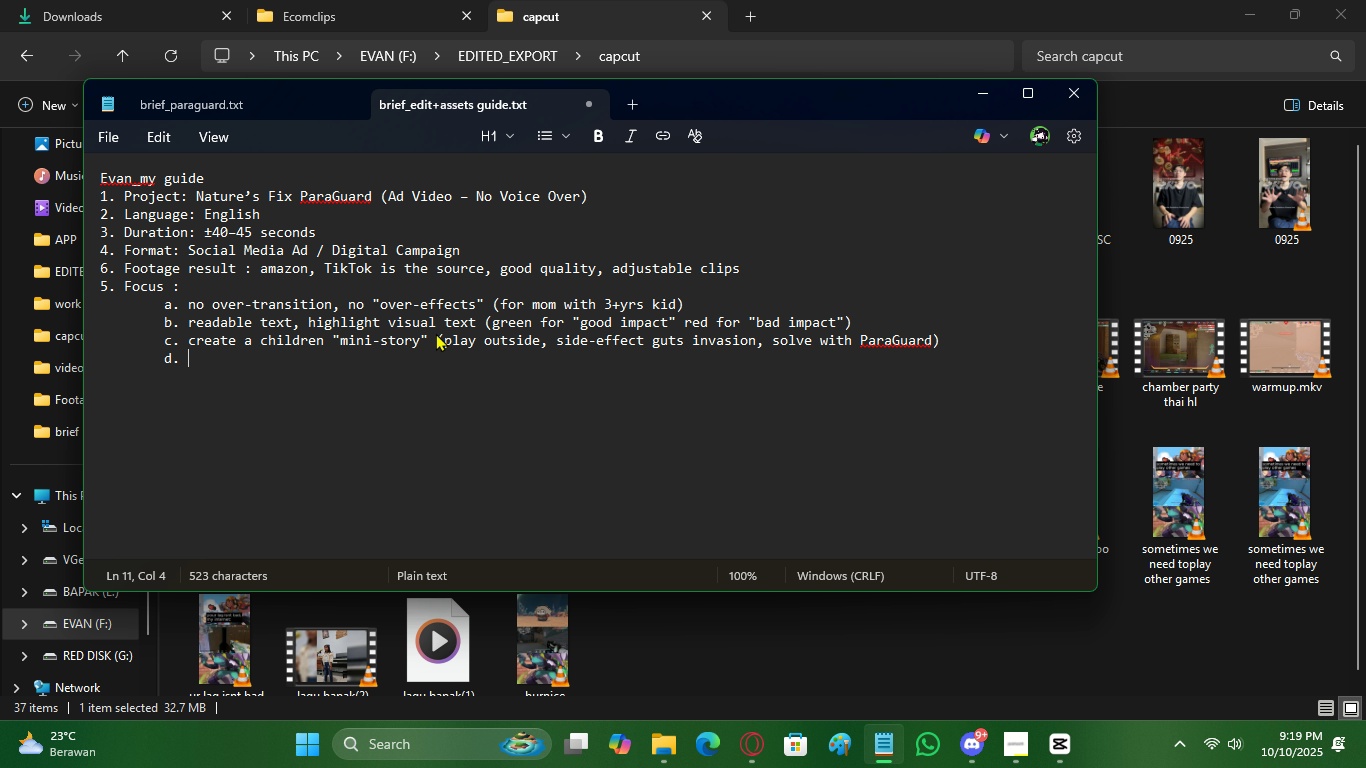 
key(Space)
 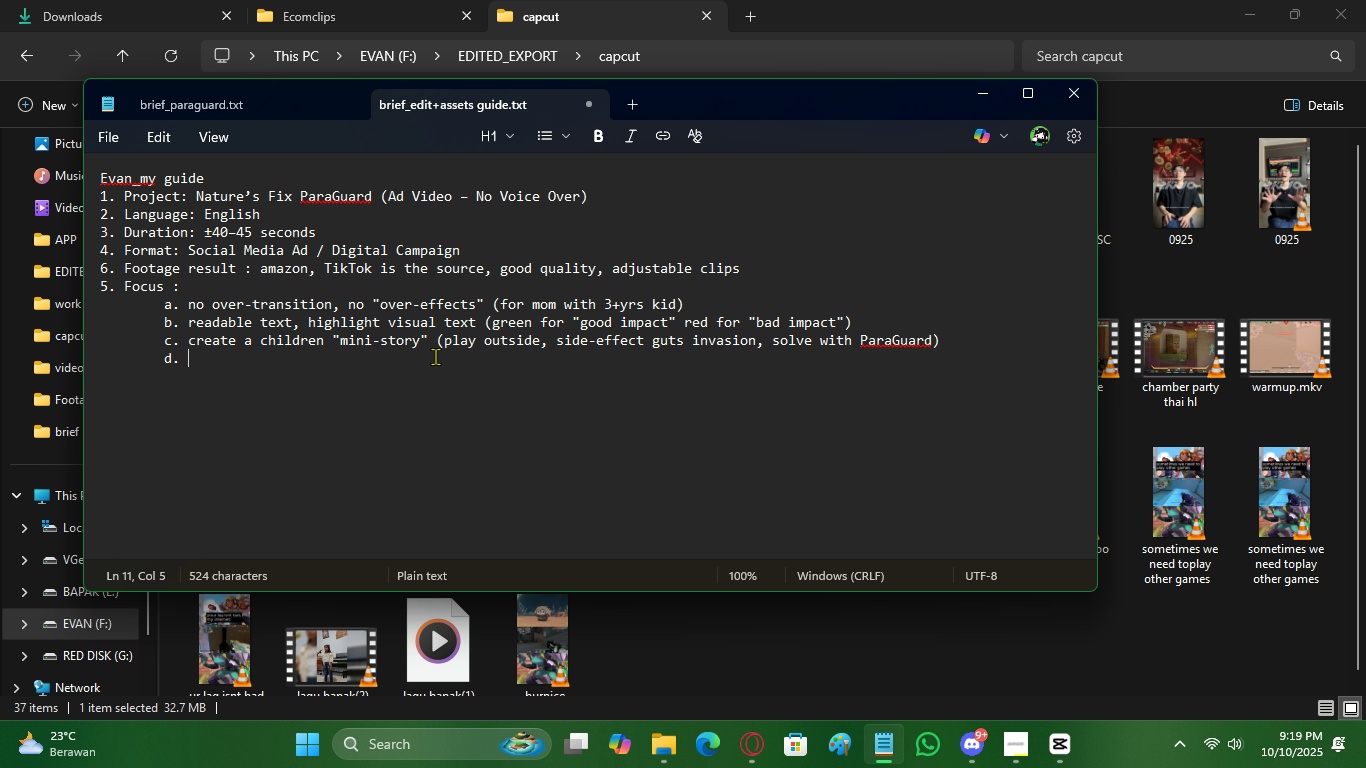 
left_click([1059, 734])
 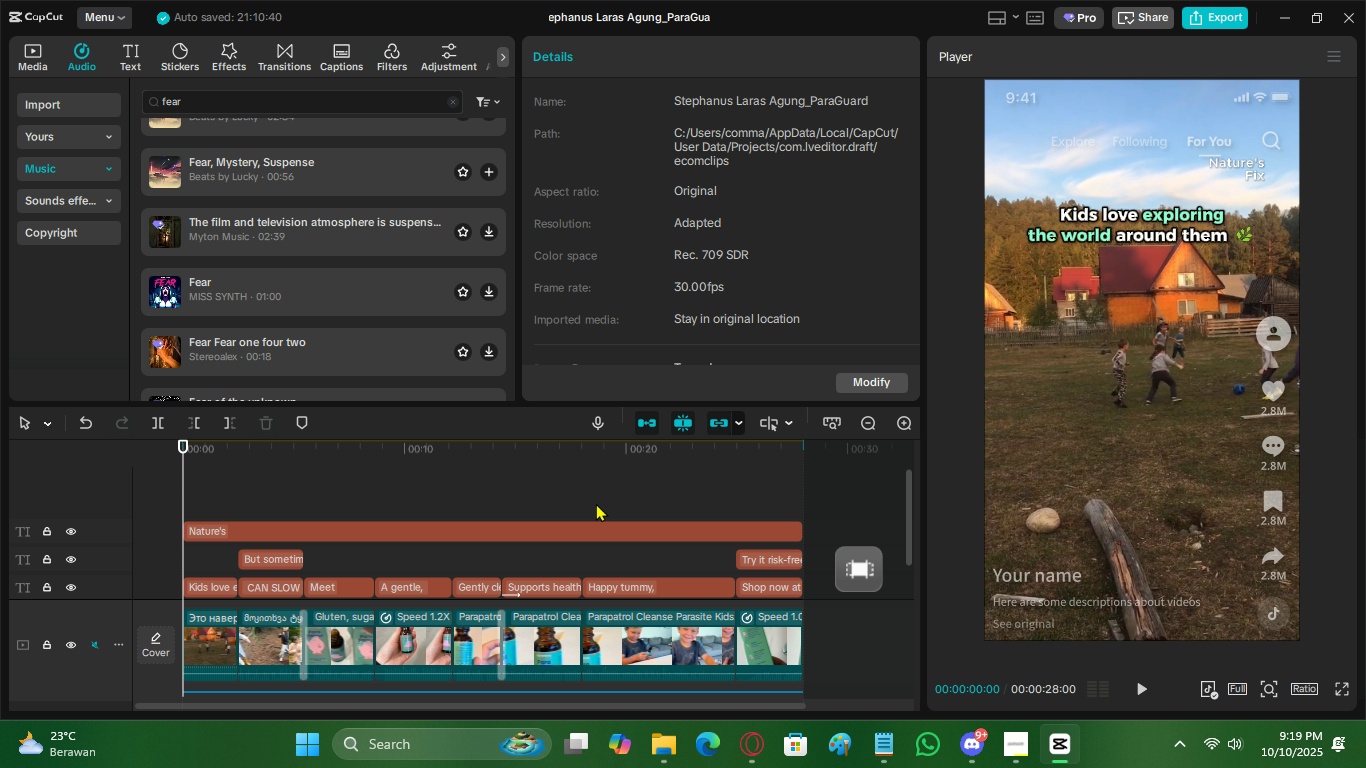 
left_click([585, 467])
 